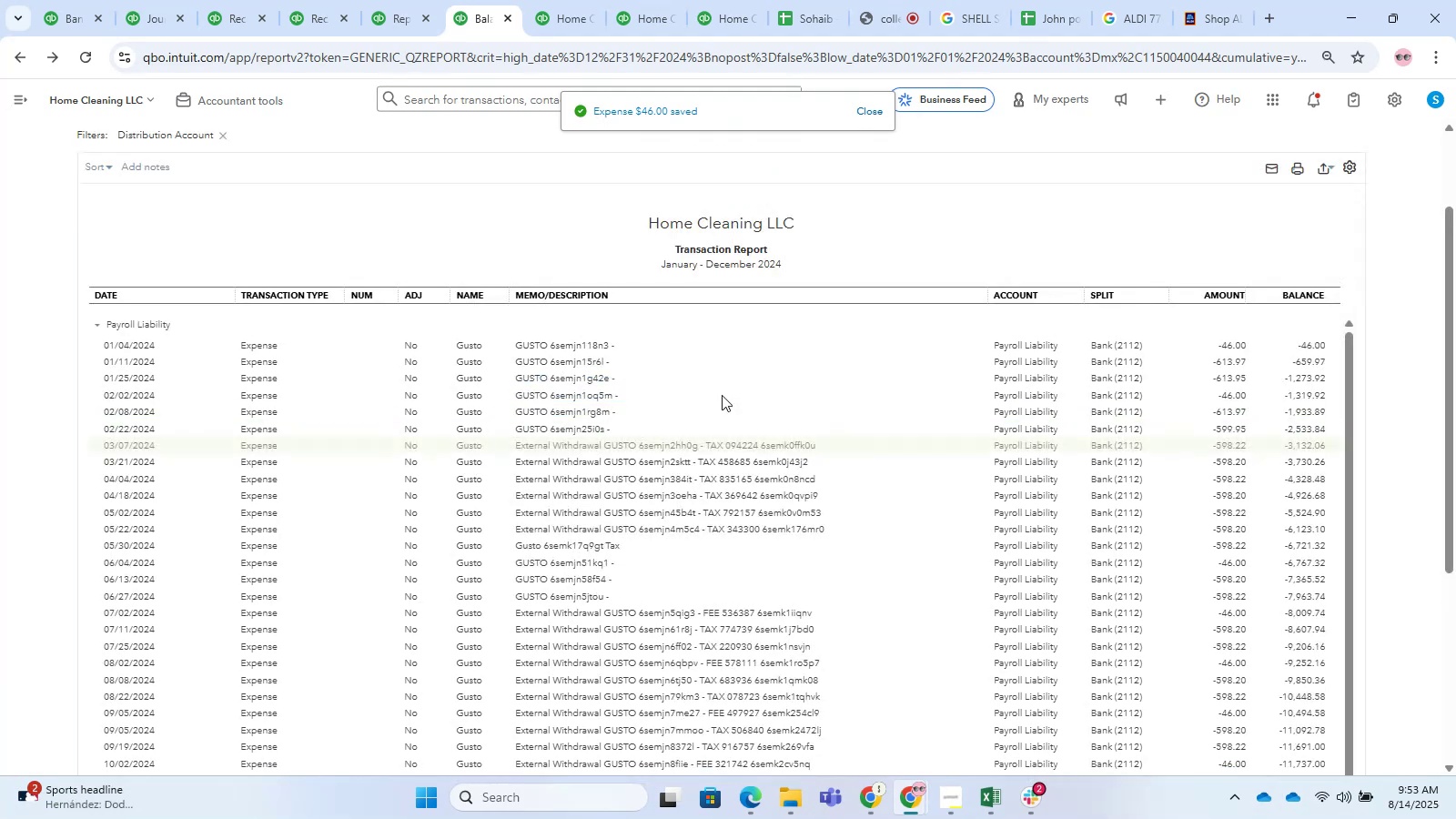 
scroll: coordinate [735, 424], scroll_direction: down, amount: 6.0
 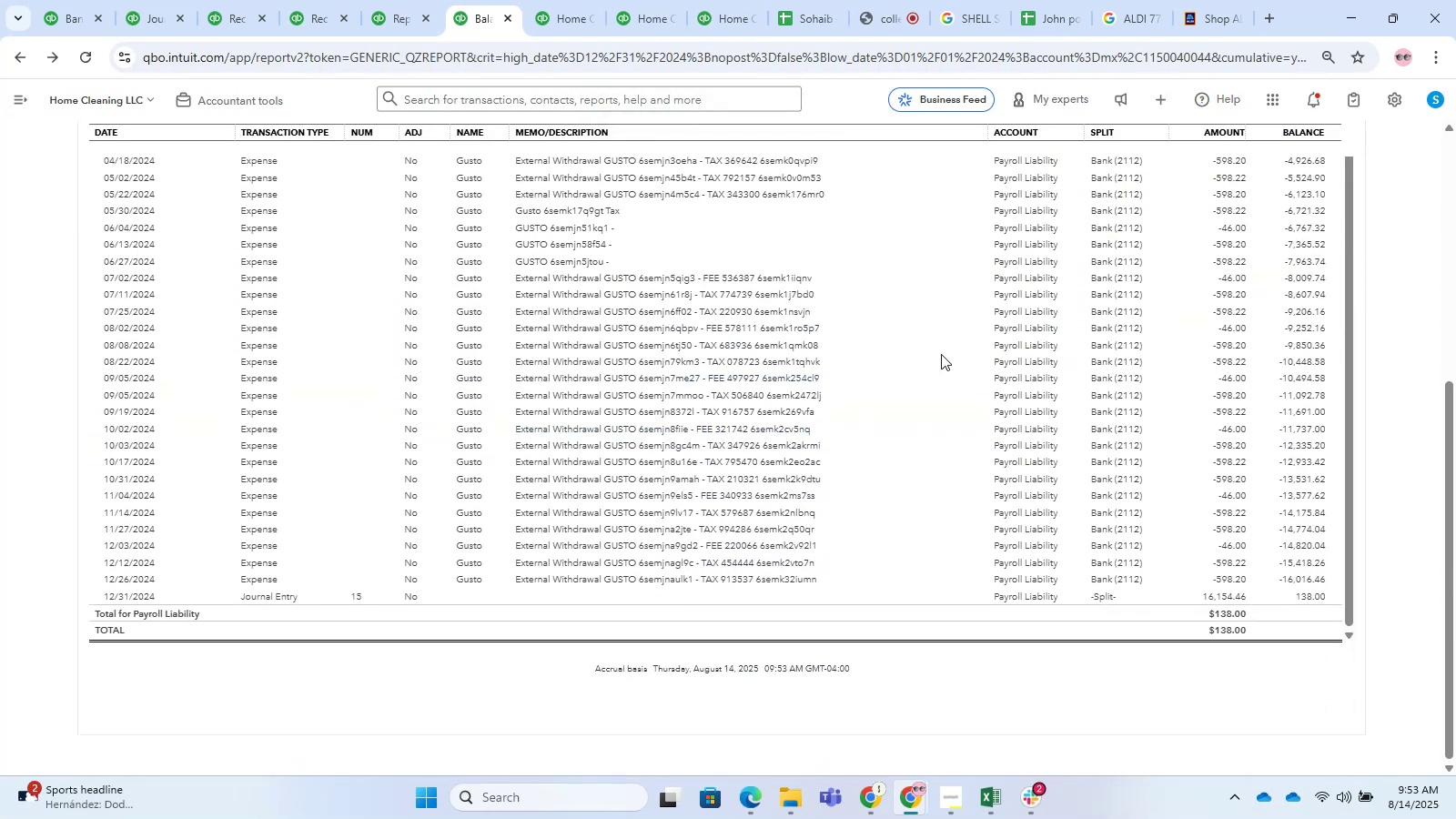 
left_click([758, 323])
 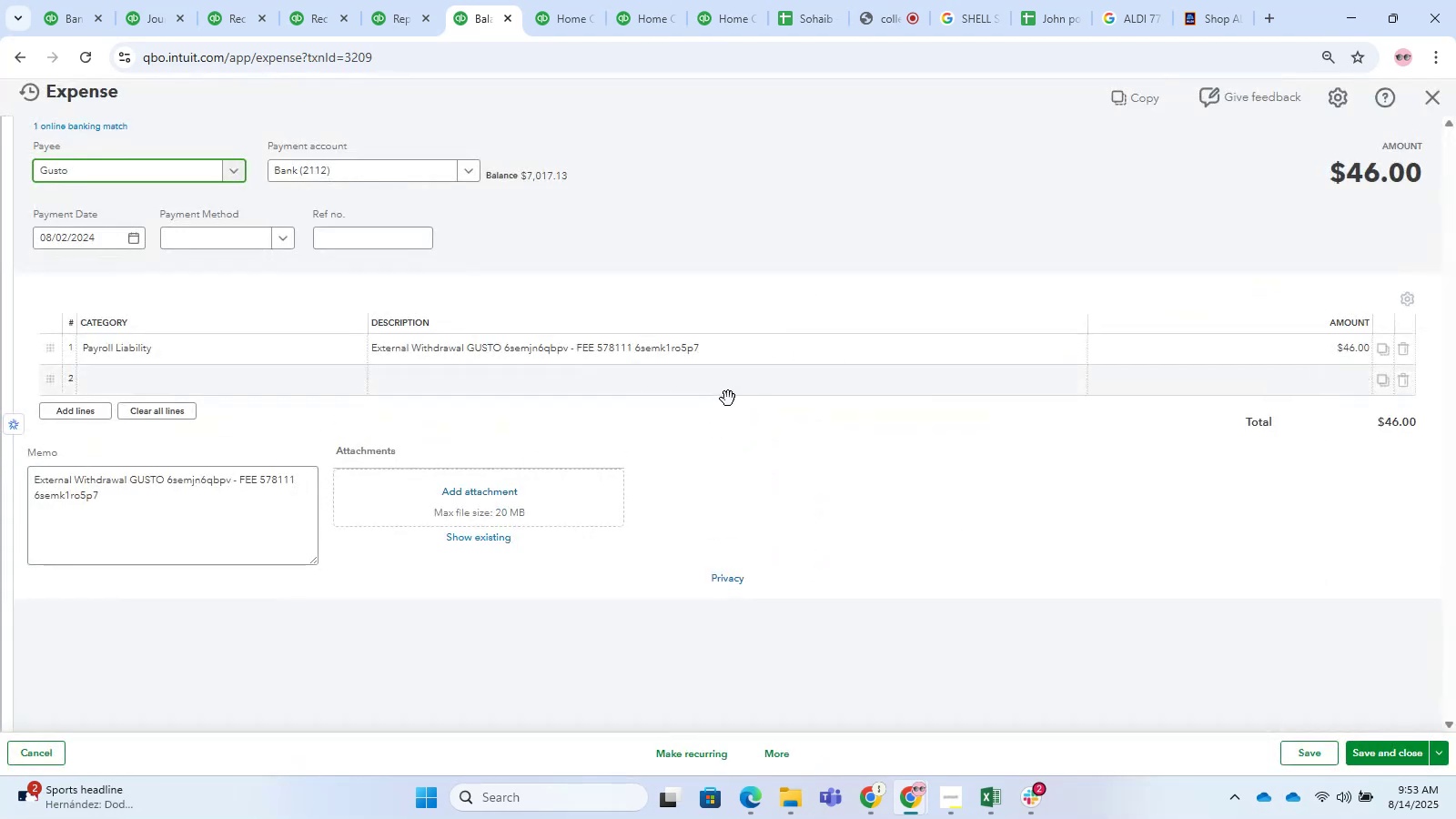 
left_click([232, 361])
 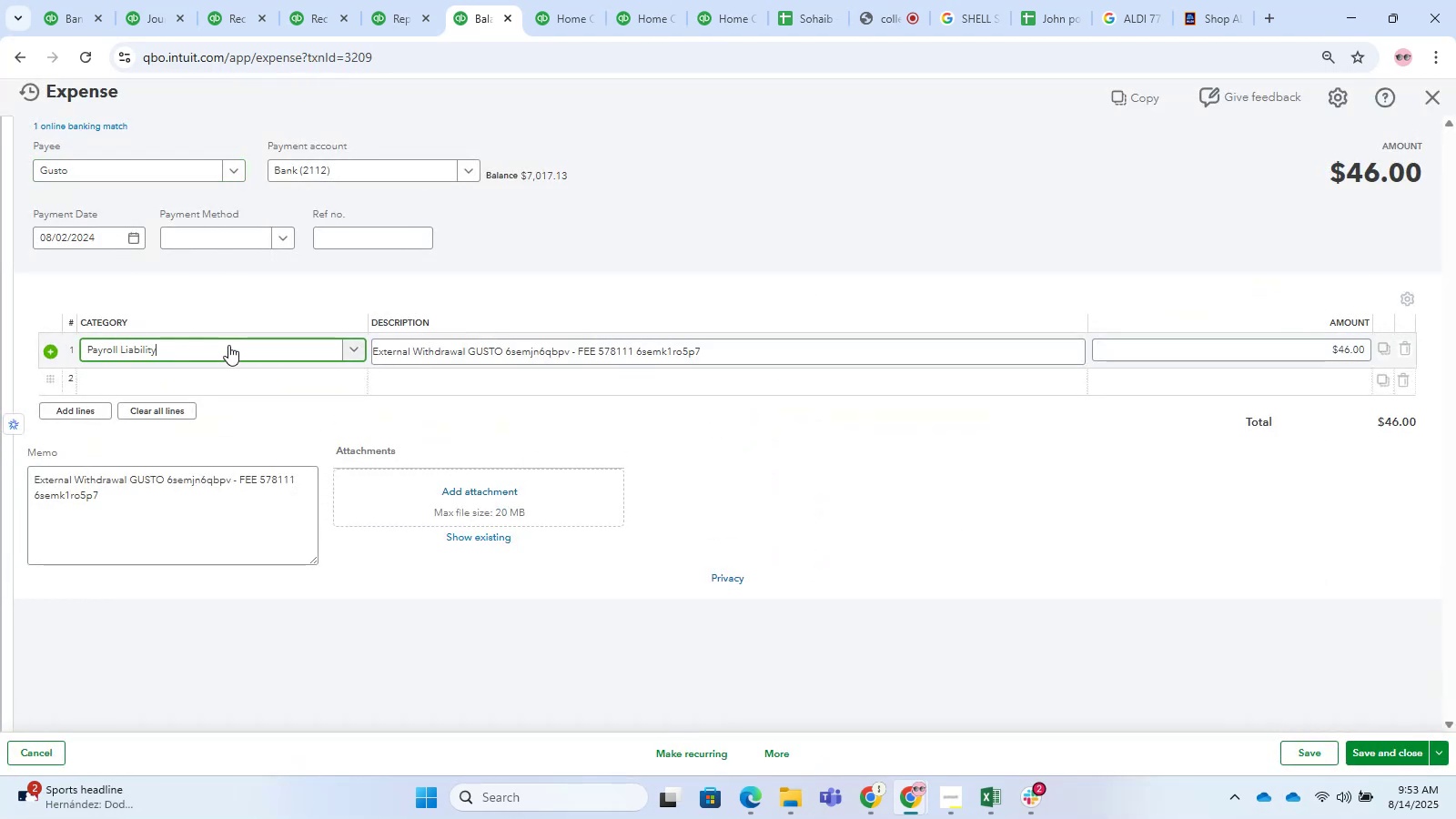 
left_click([228, 345])
 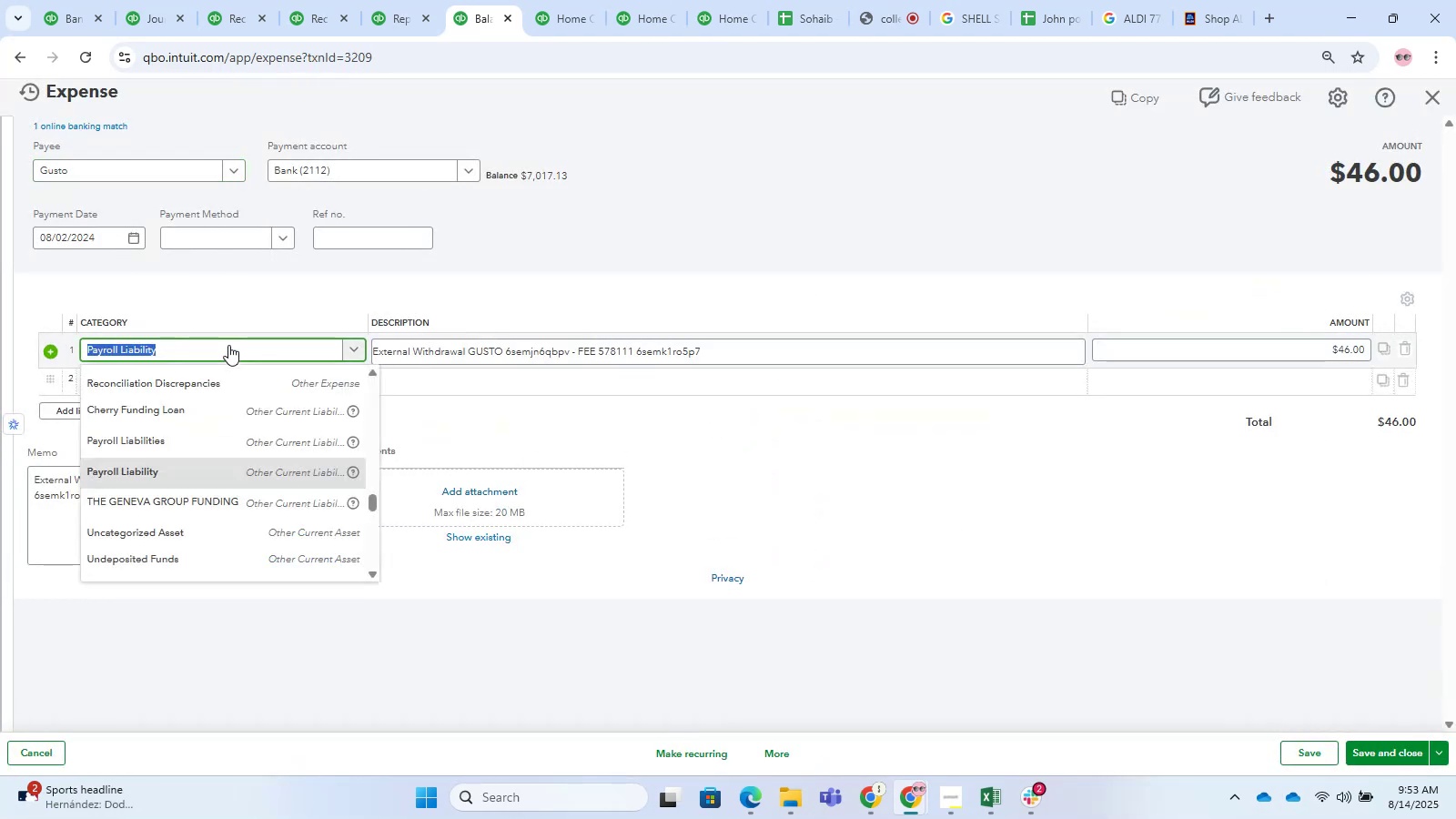 
type(payrol)
 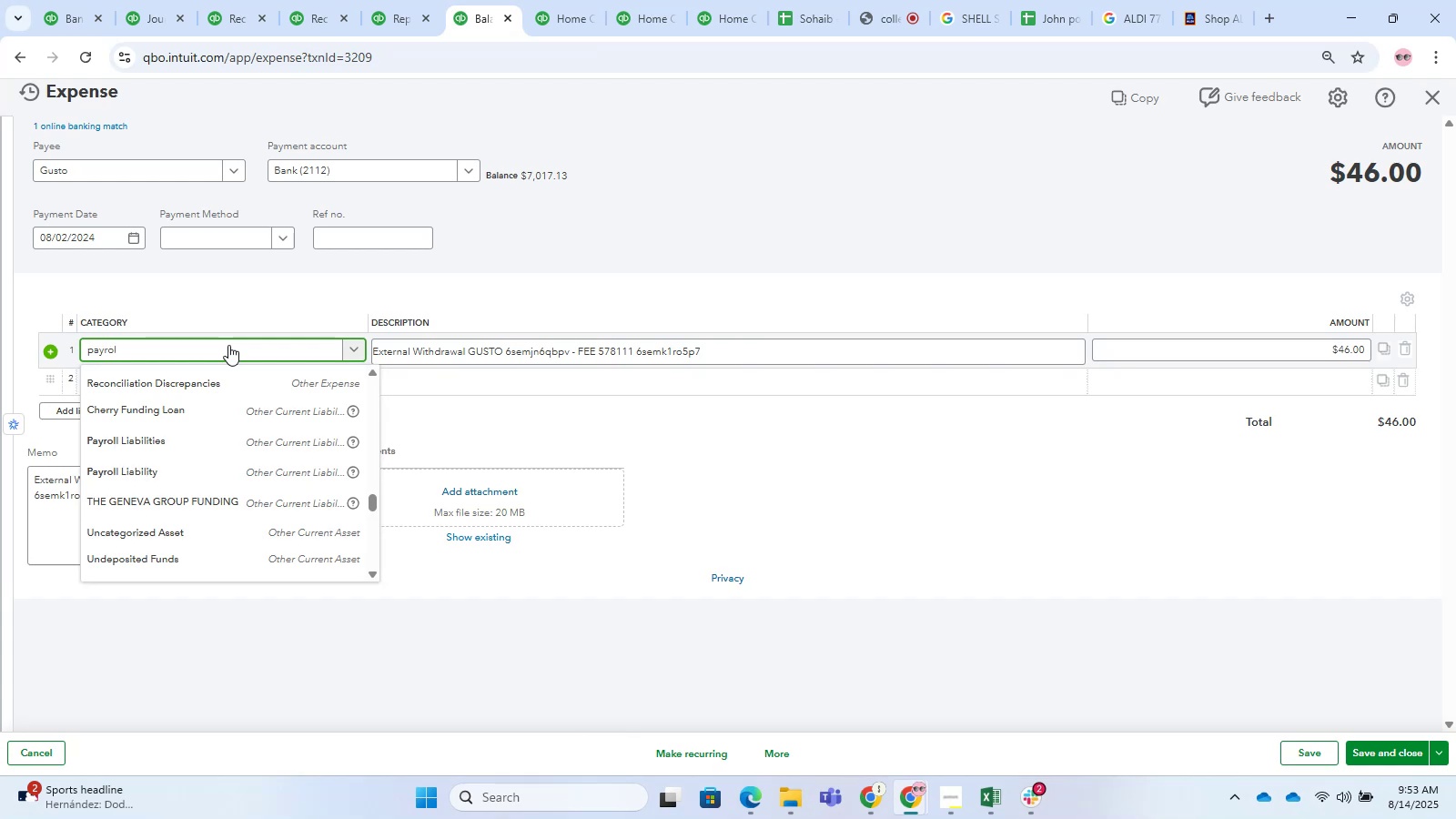 
key(ArrowDown)
 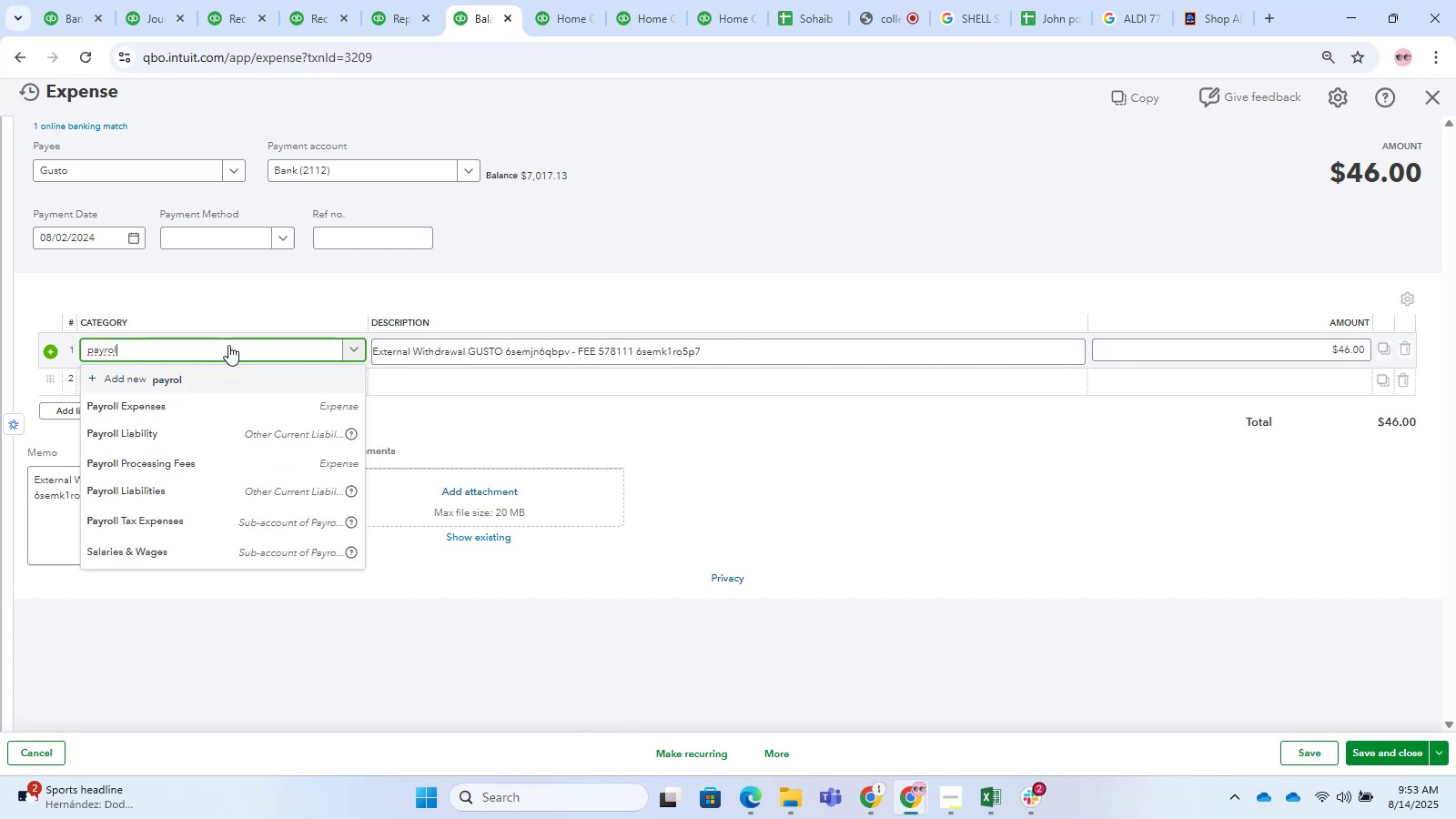 
key(ArrowDown)
 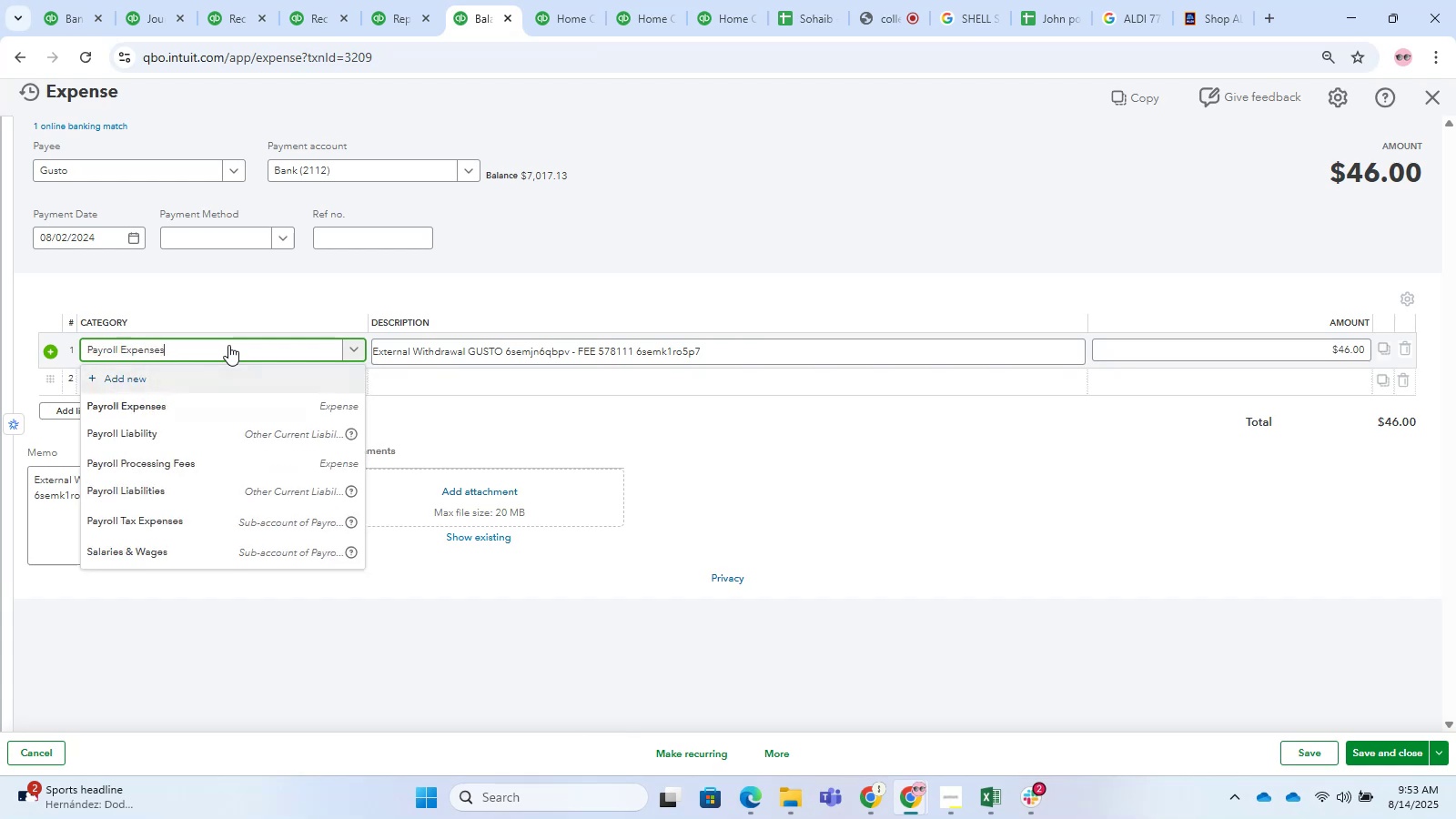 
key(ArrowDown)
 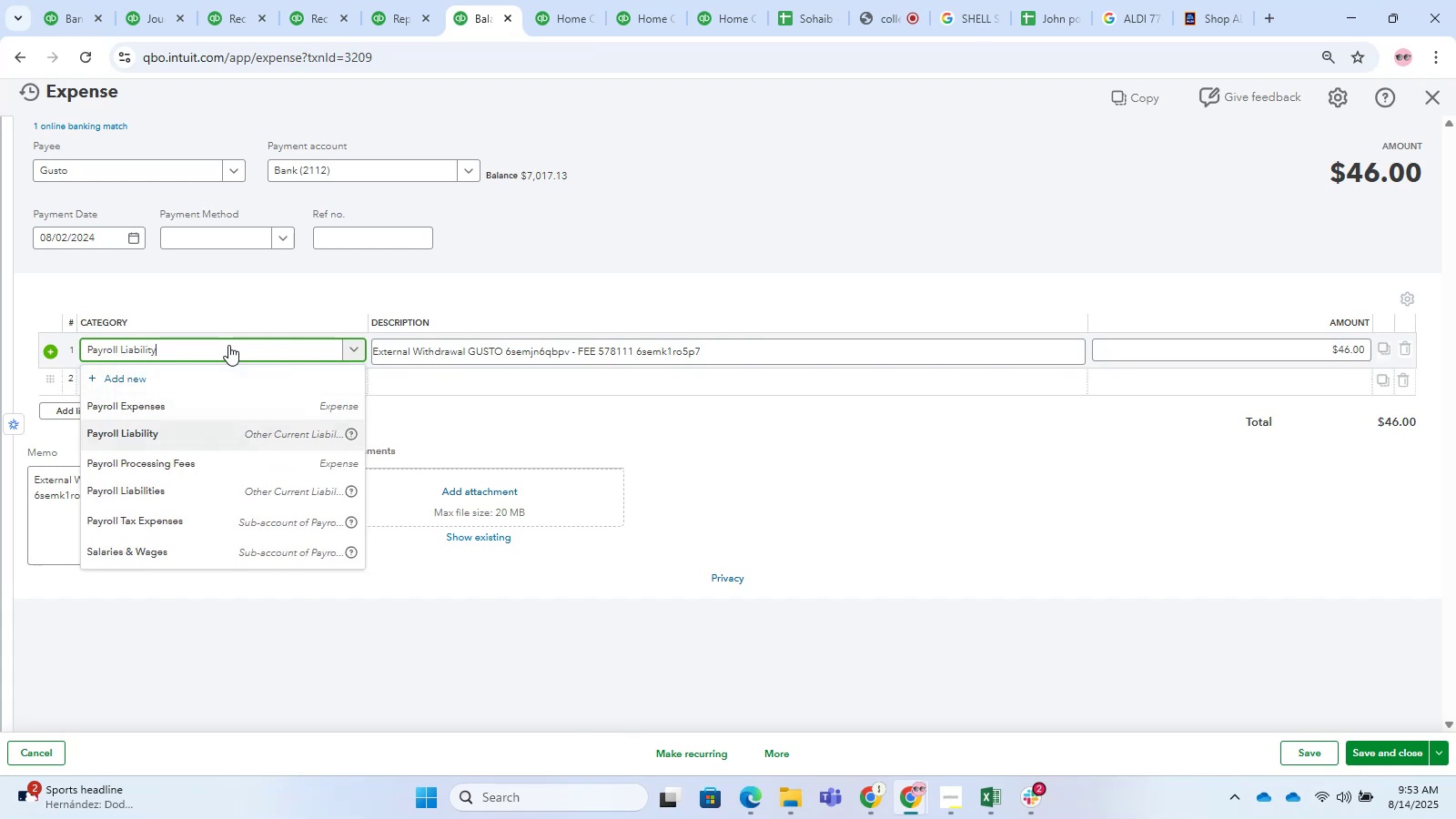 
key(ArrowDown)
 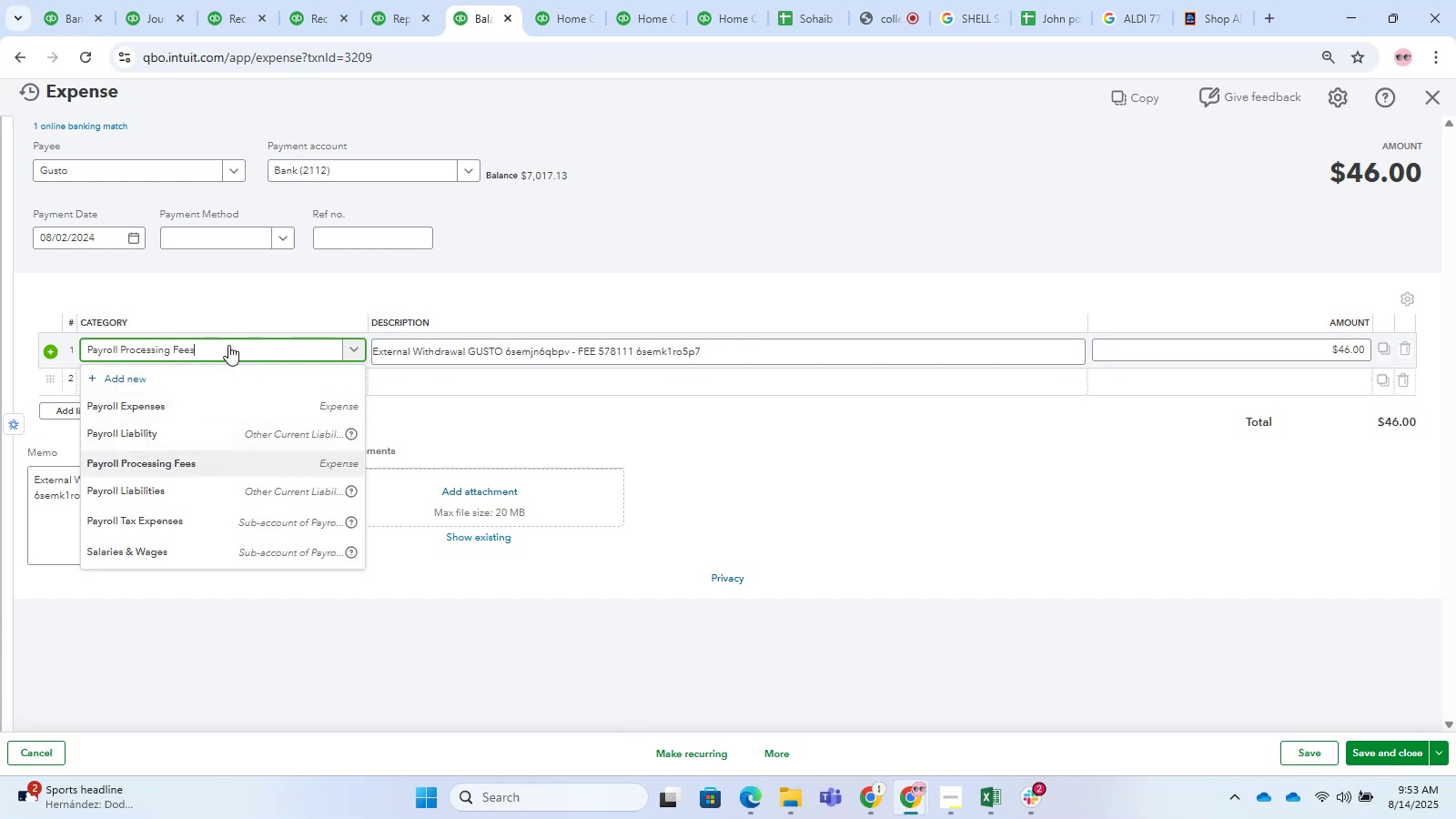 
key(Enter)
 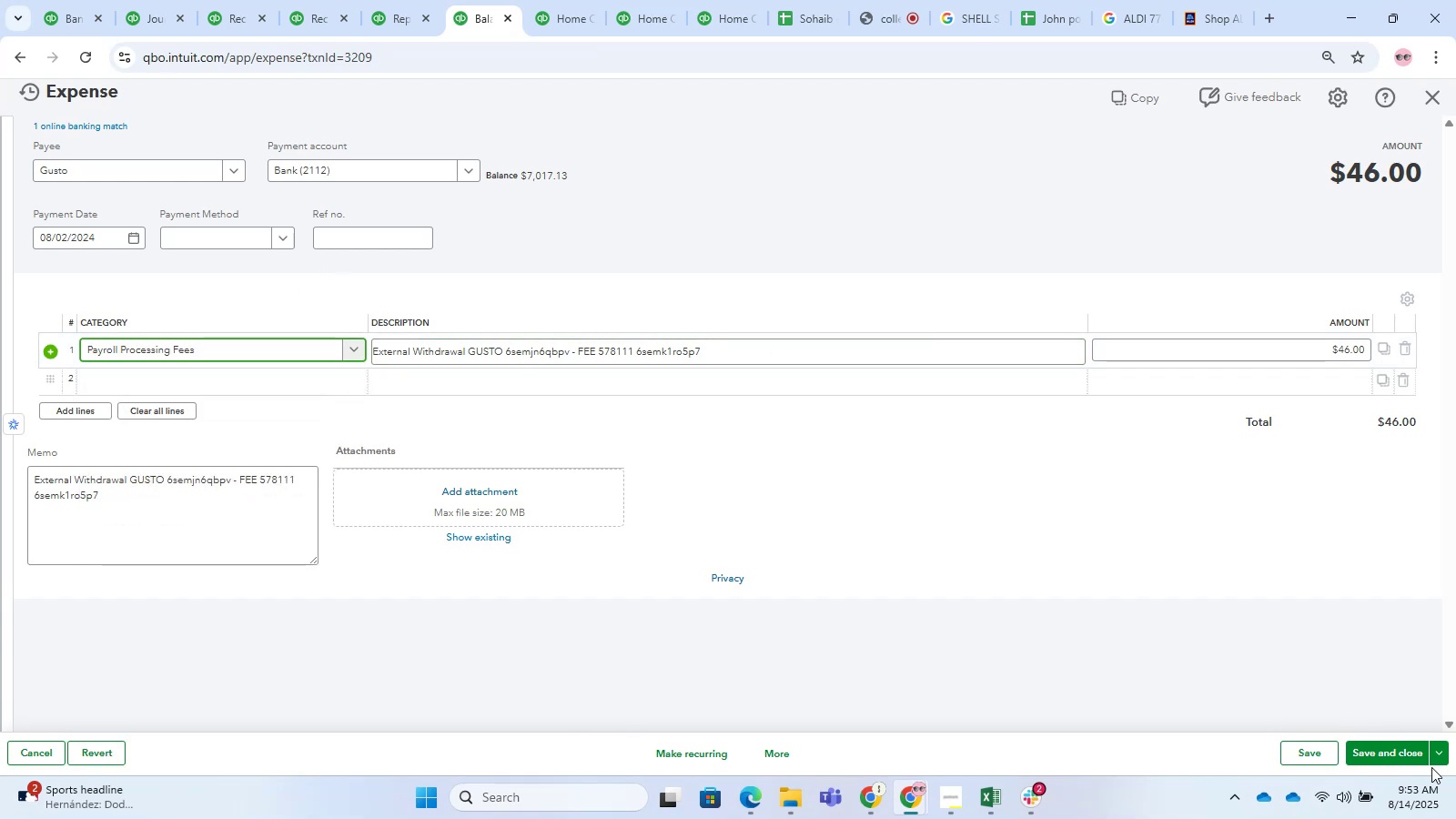 
left_click([1407, 760])
 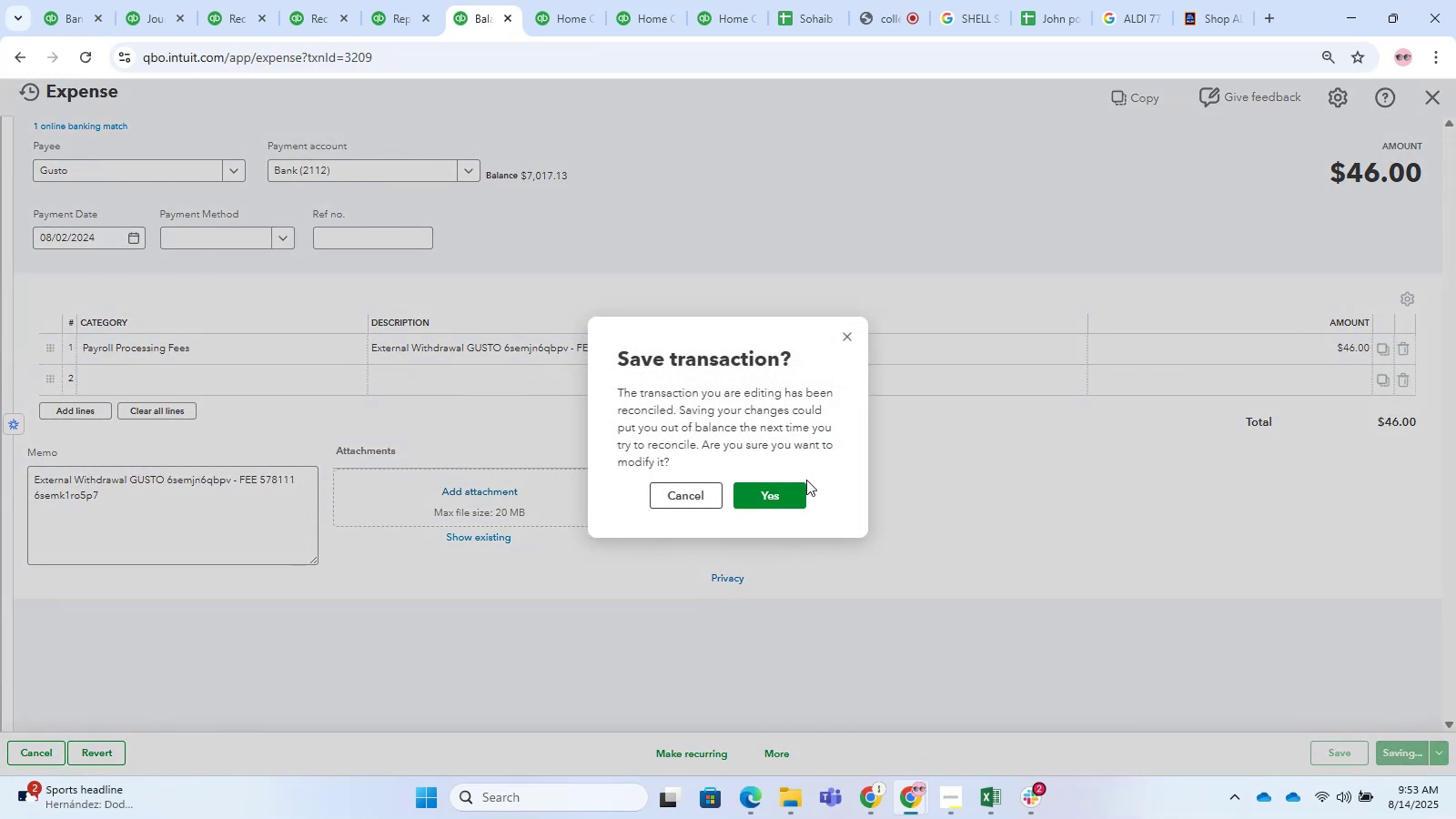 
left_click([785, 499])
 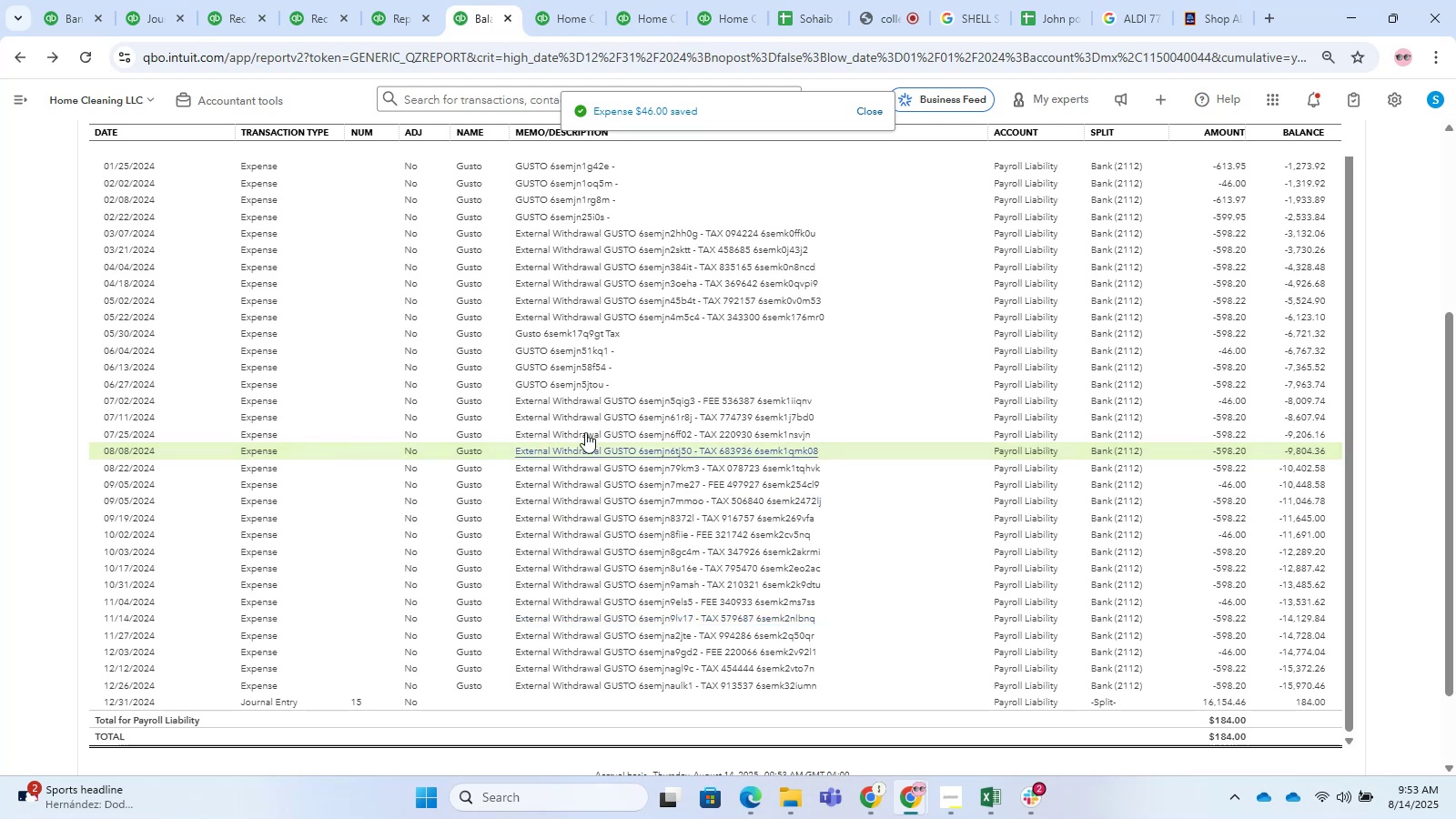 
left_click([700, 487])
 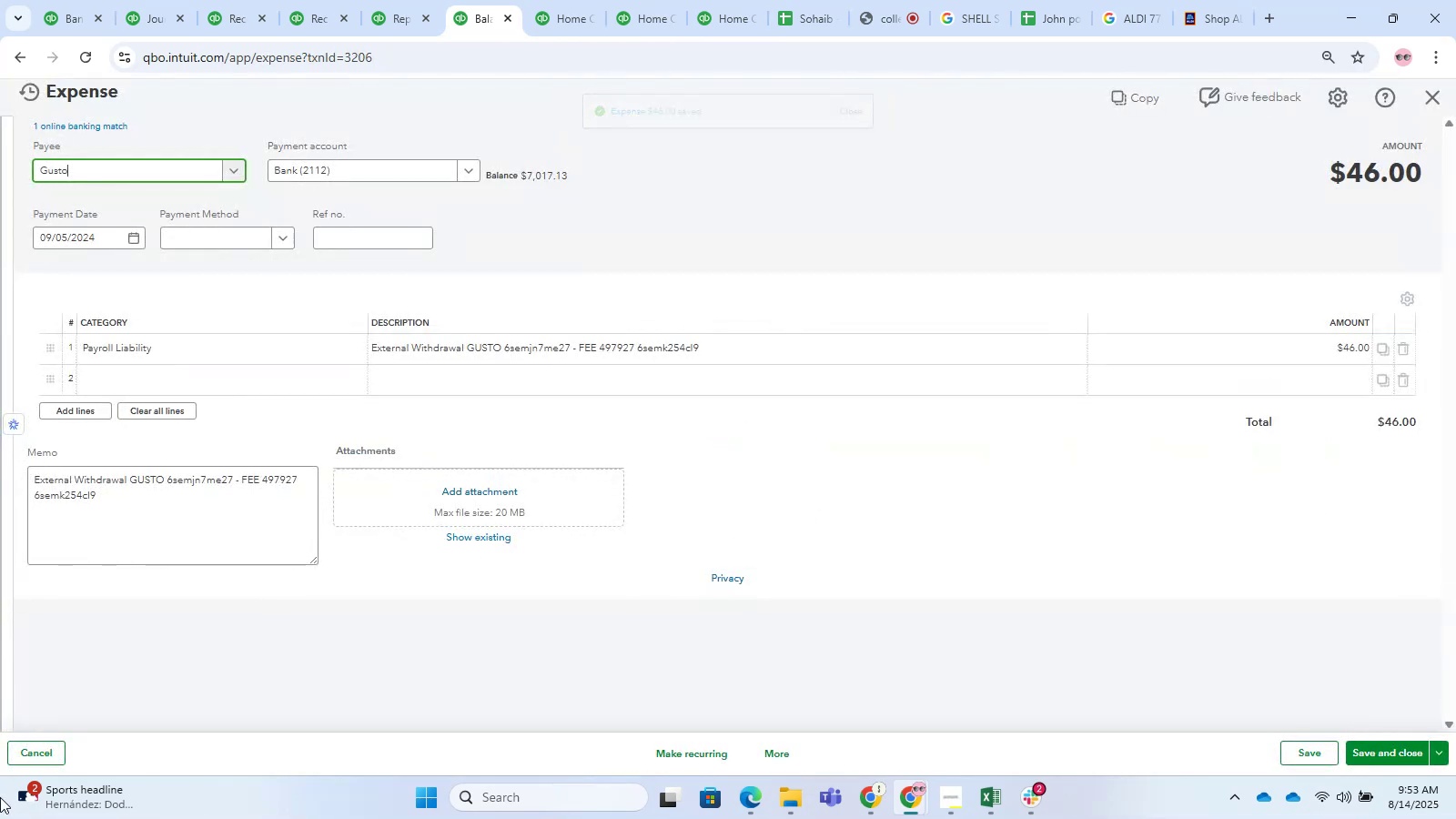 
mouse_move([24, 837])
 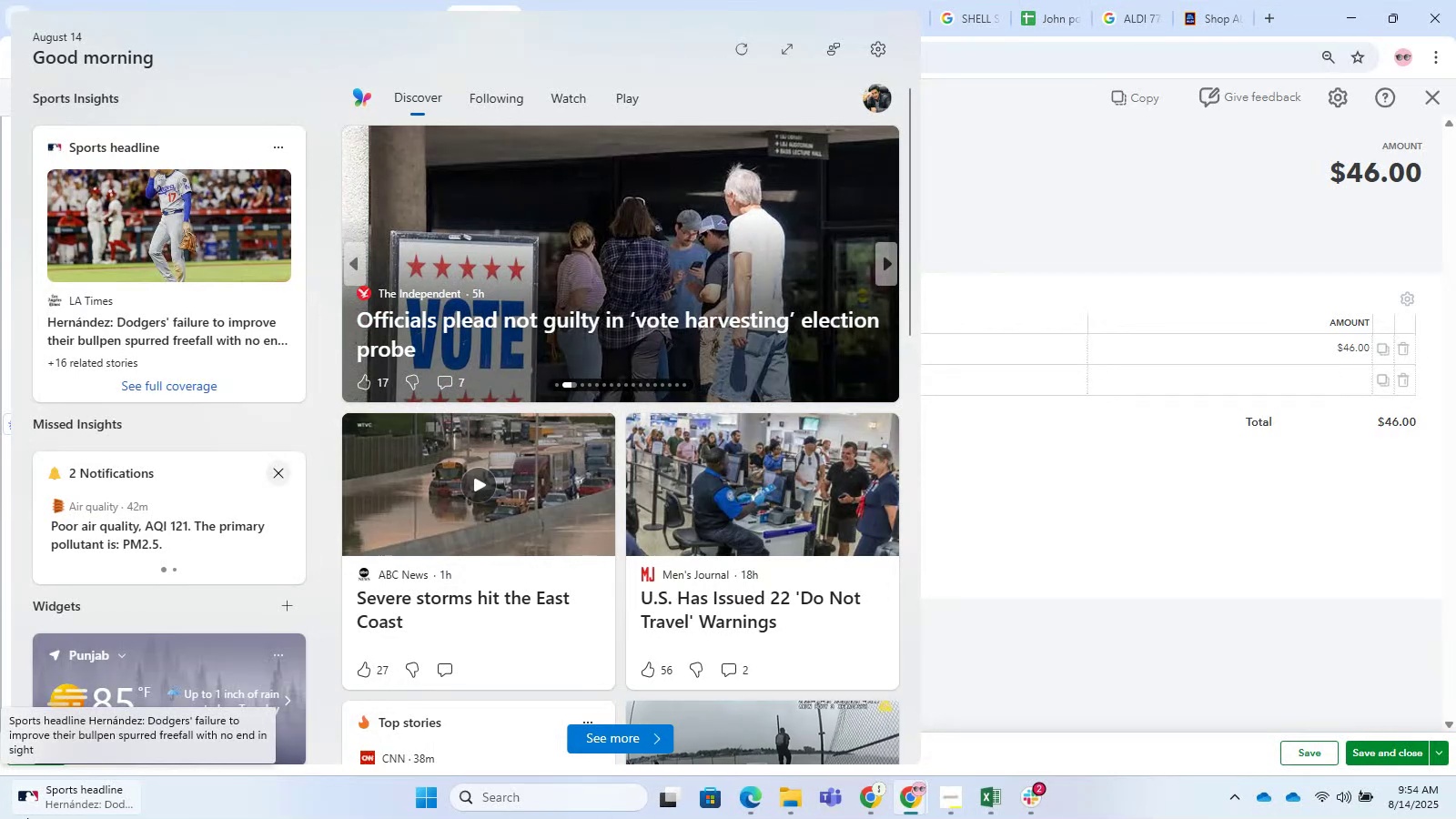 
wait(5.09)
 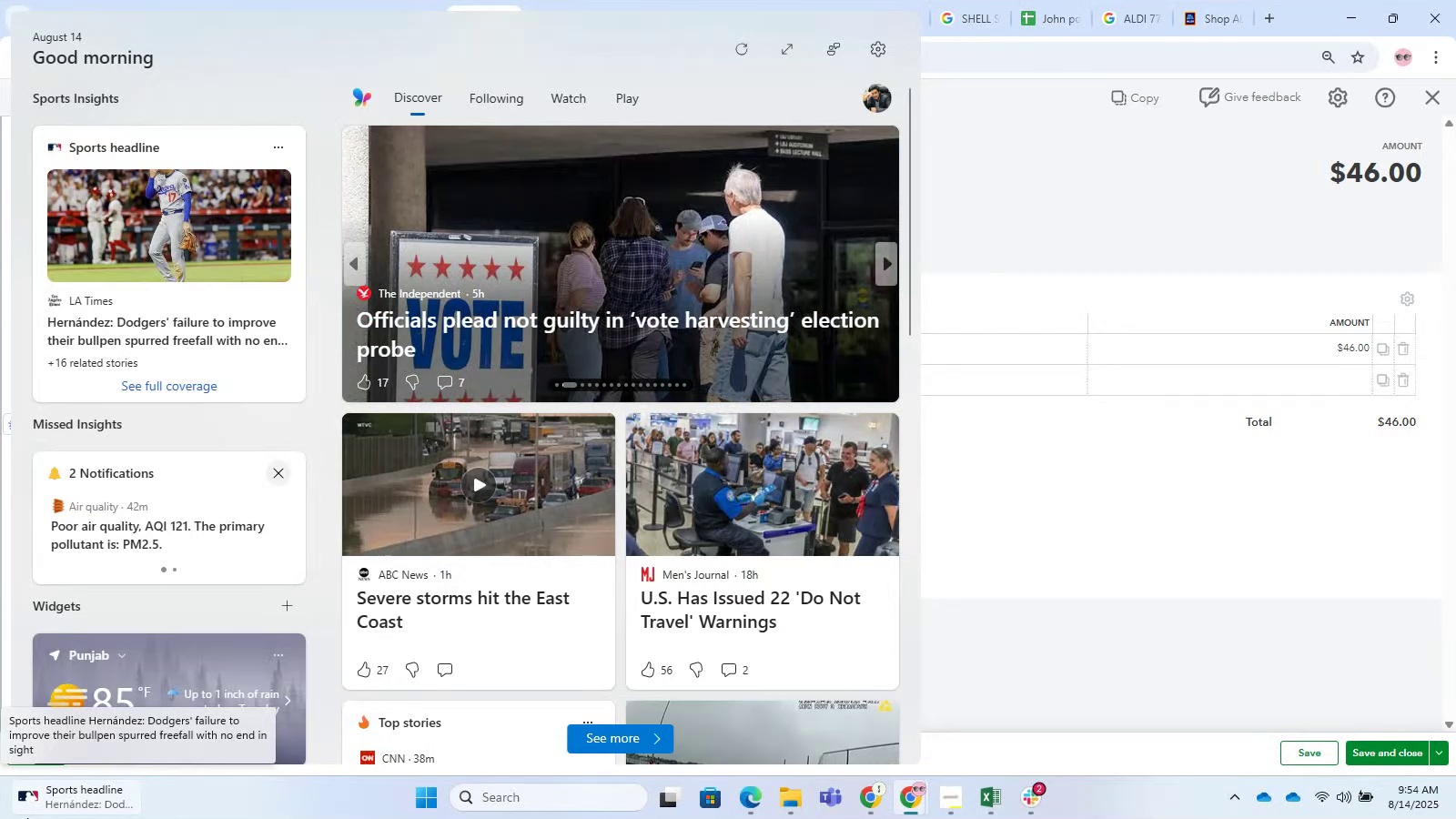 
left_click([1185, 177])
 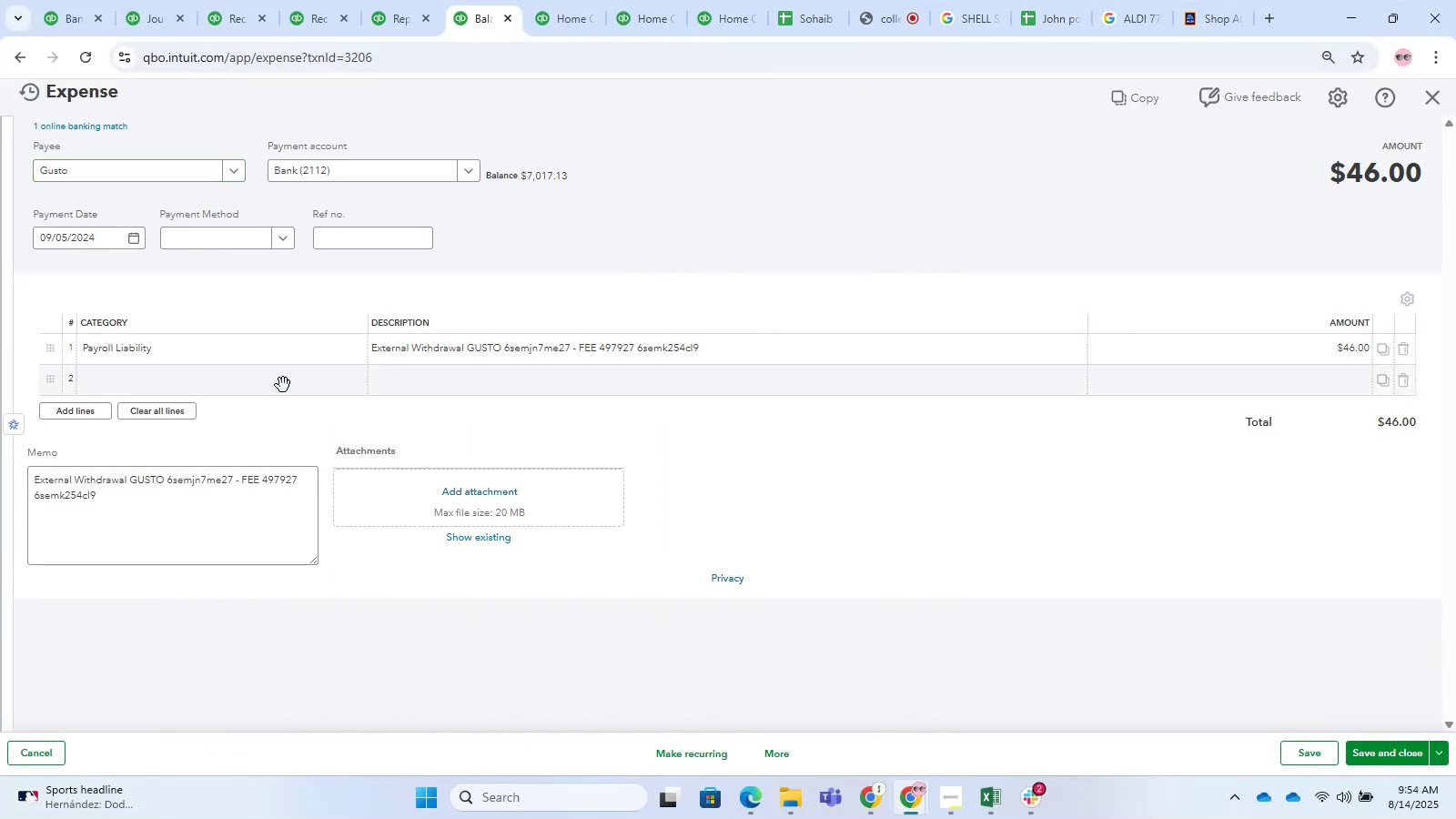 
left_click([243, 347])
 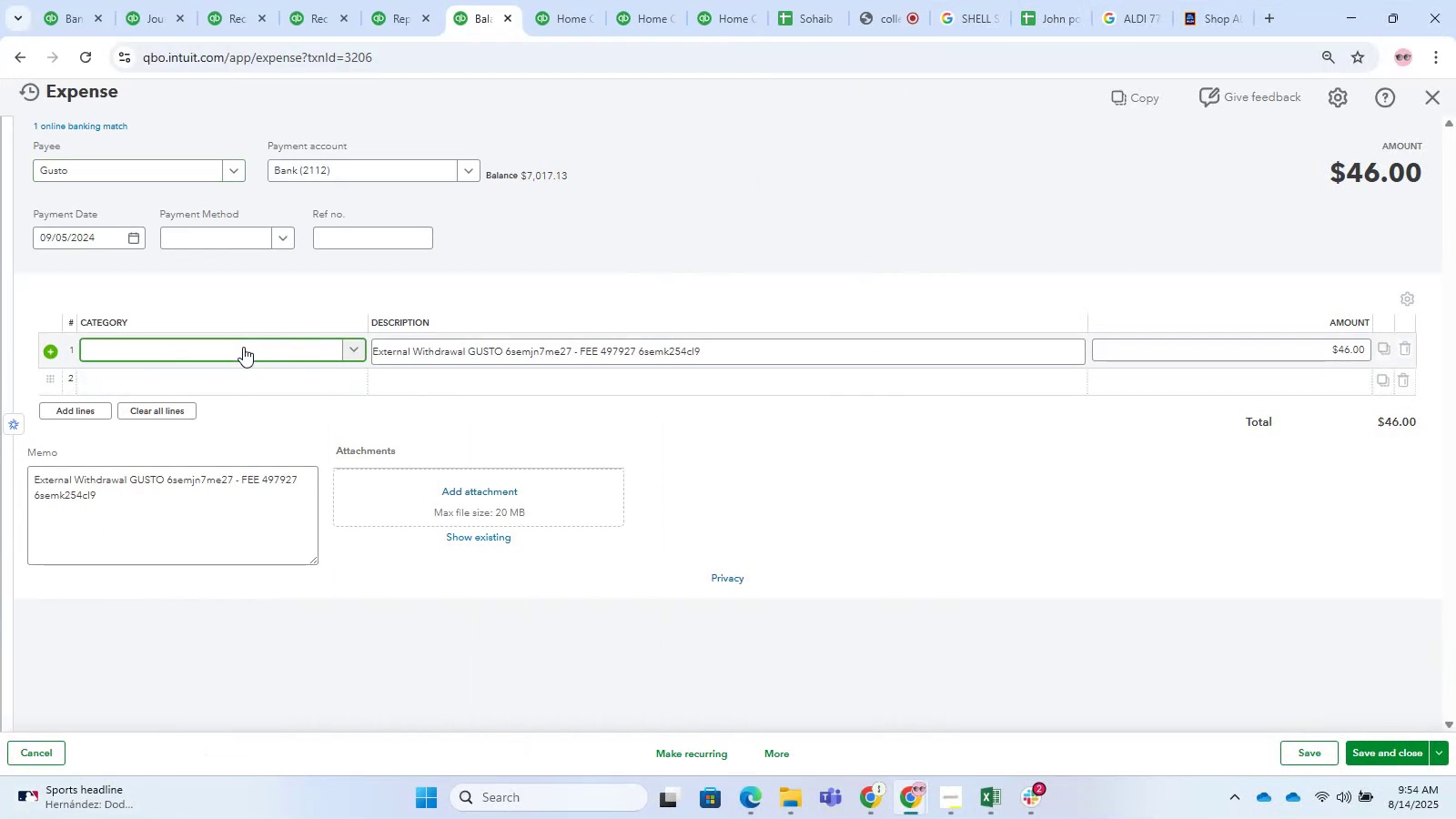 
left_click([243, 347])
 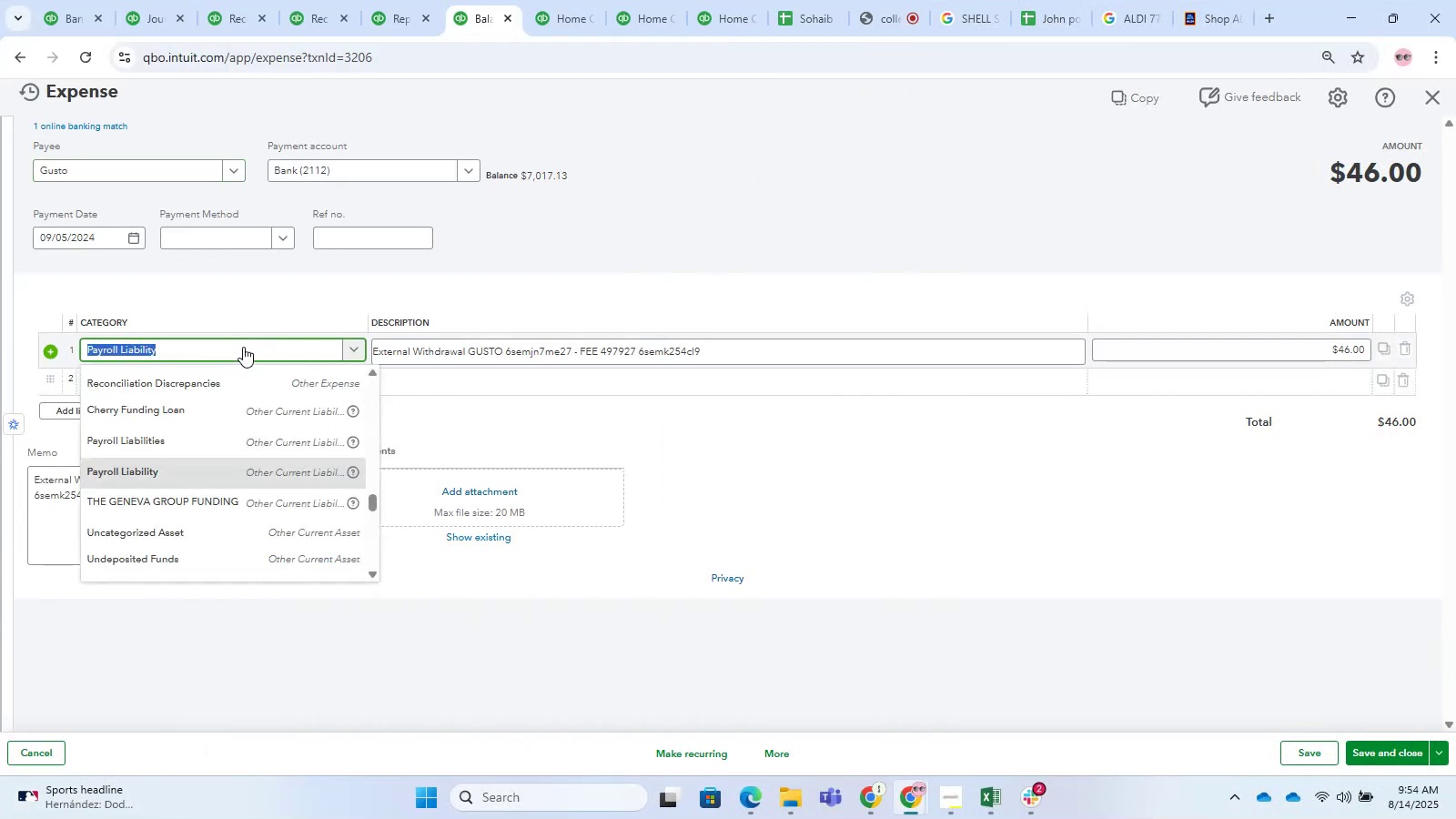 
type(payroll)
 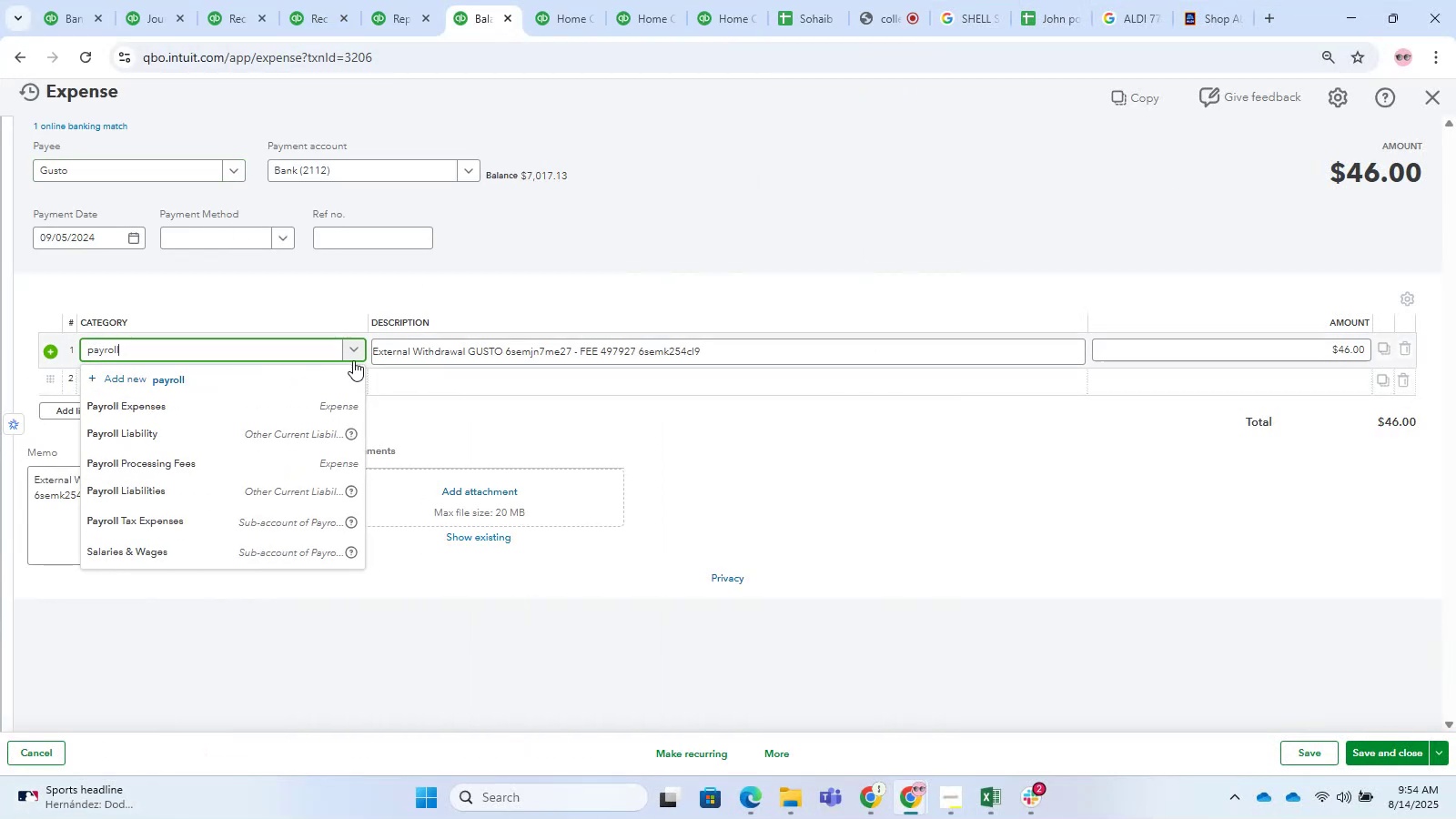 
left_click([334, 458])
 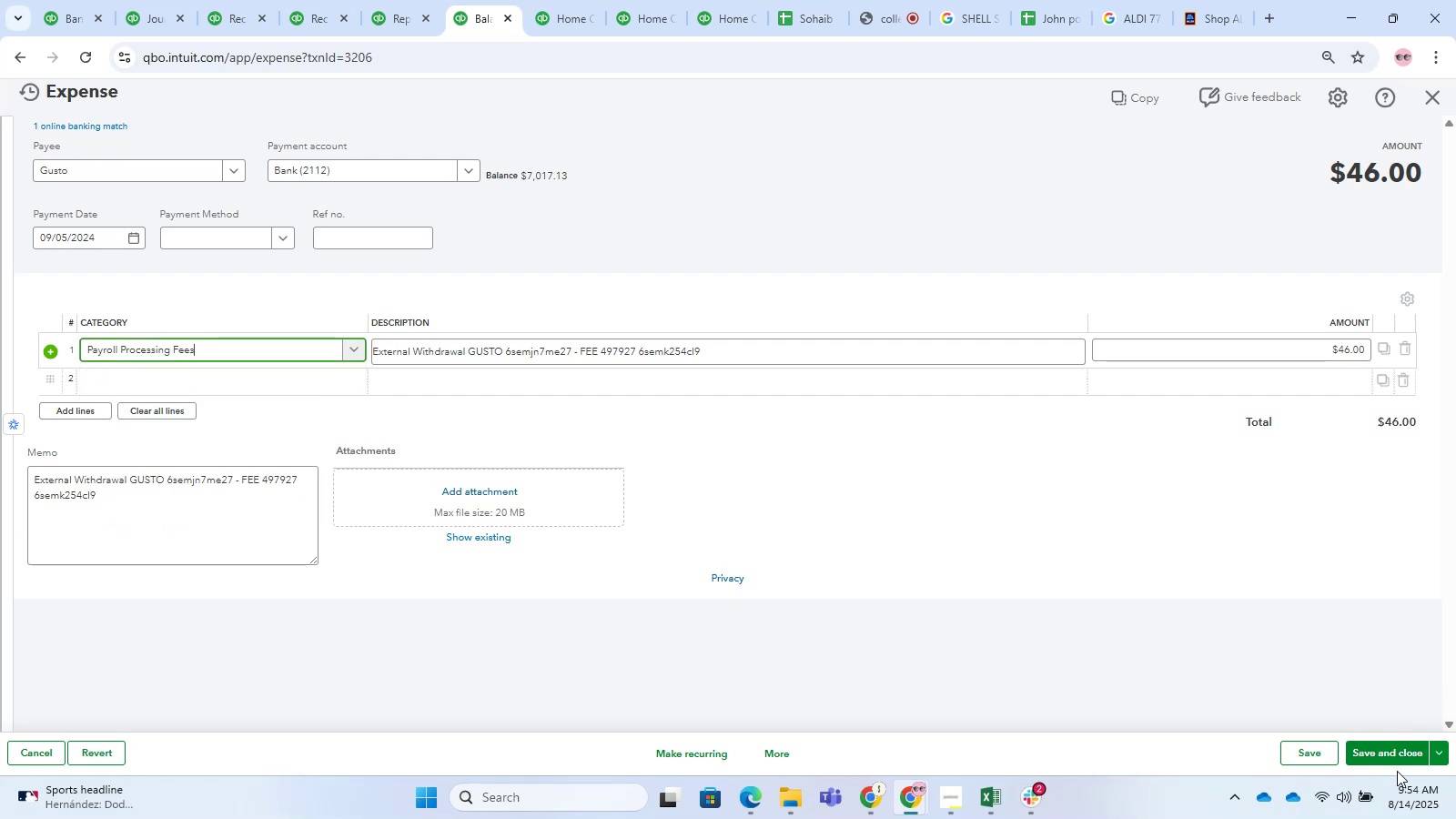 
double_click([1386, 756])
 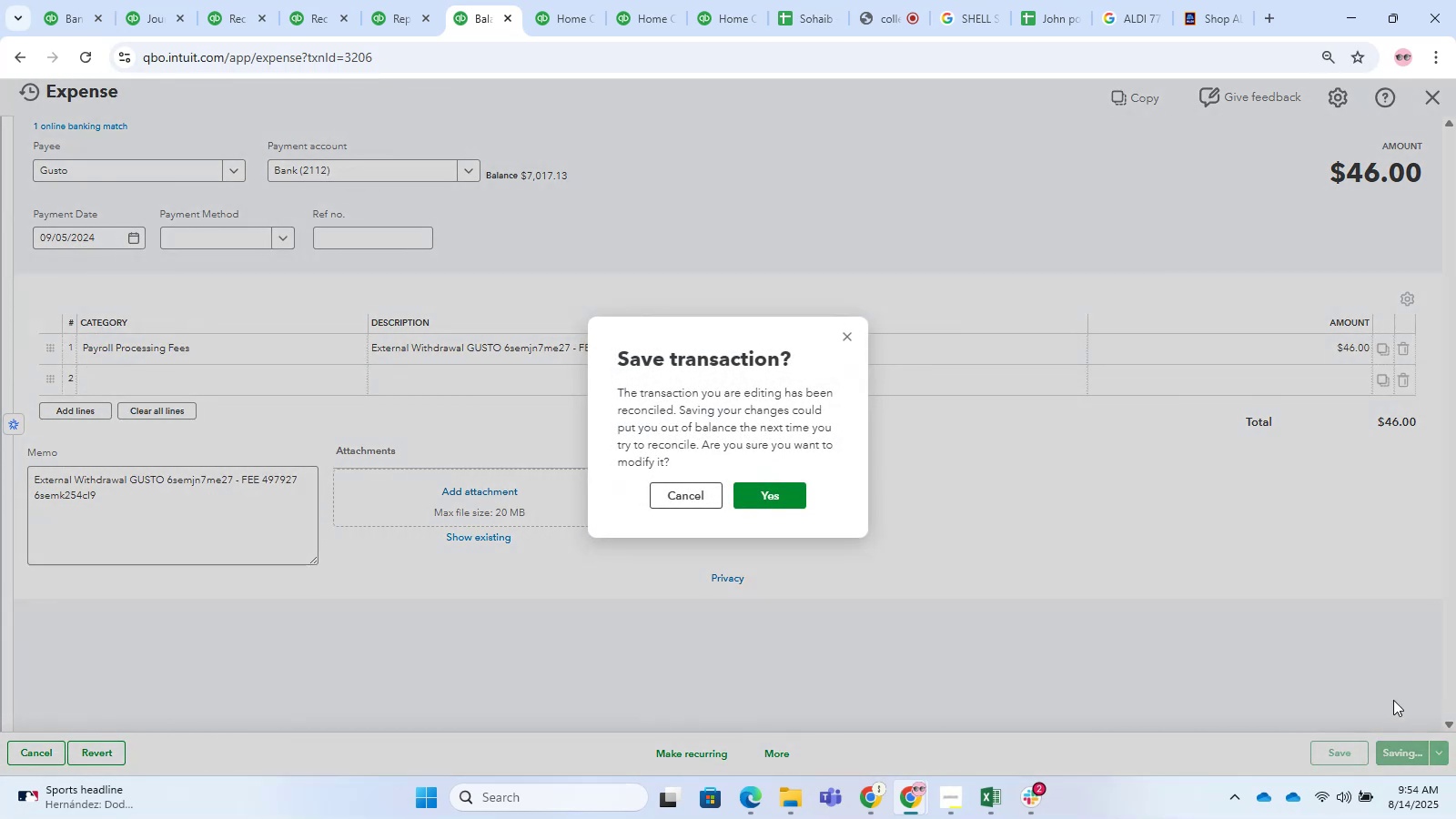 
wait(6.43)
 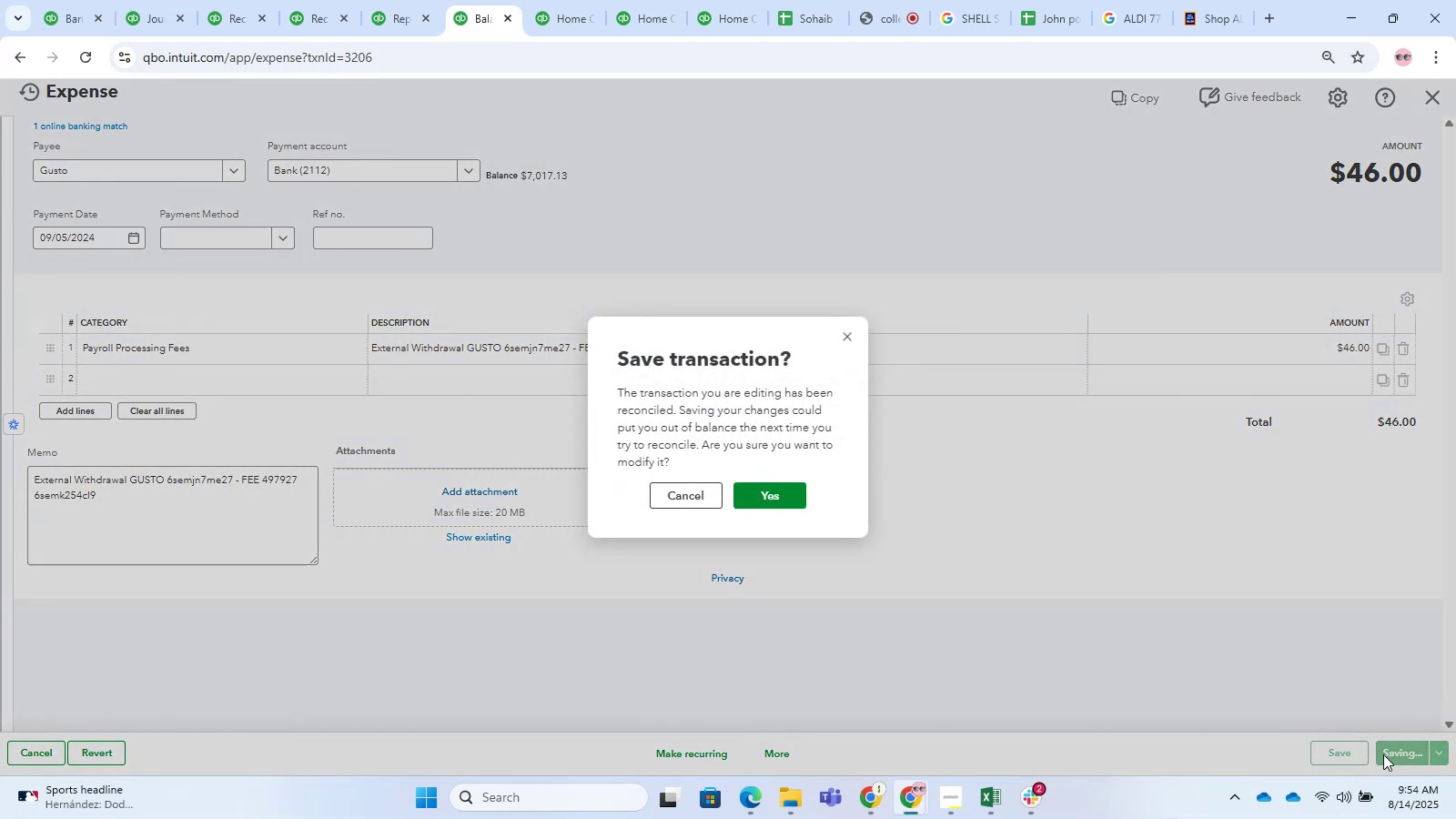 
left_click([760, 487])
 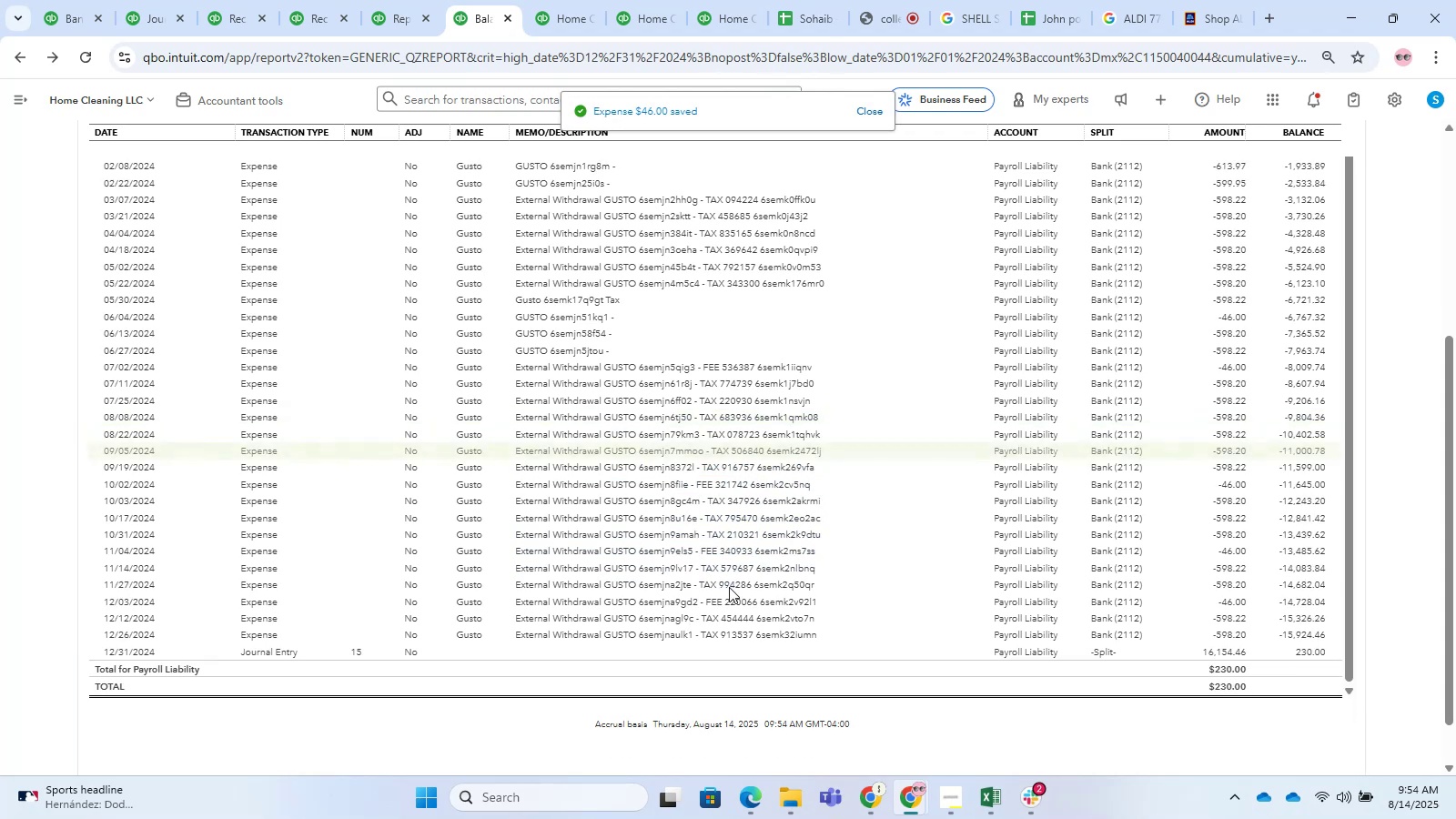 
left_click([718, 485])
 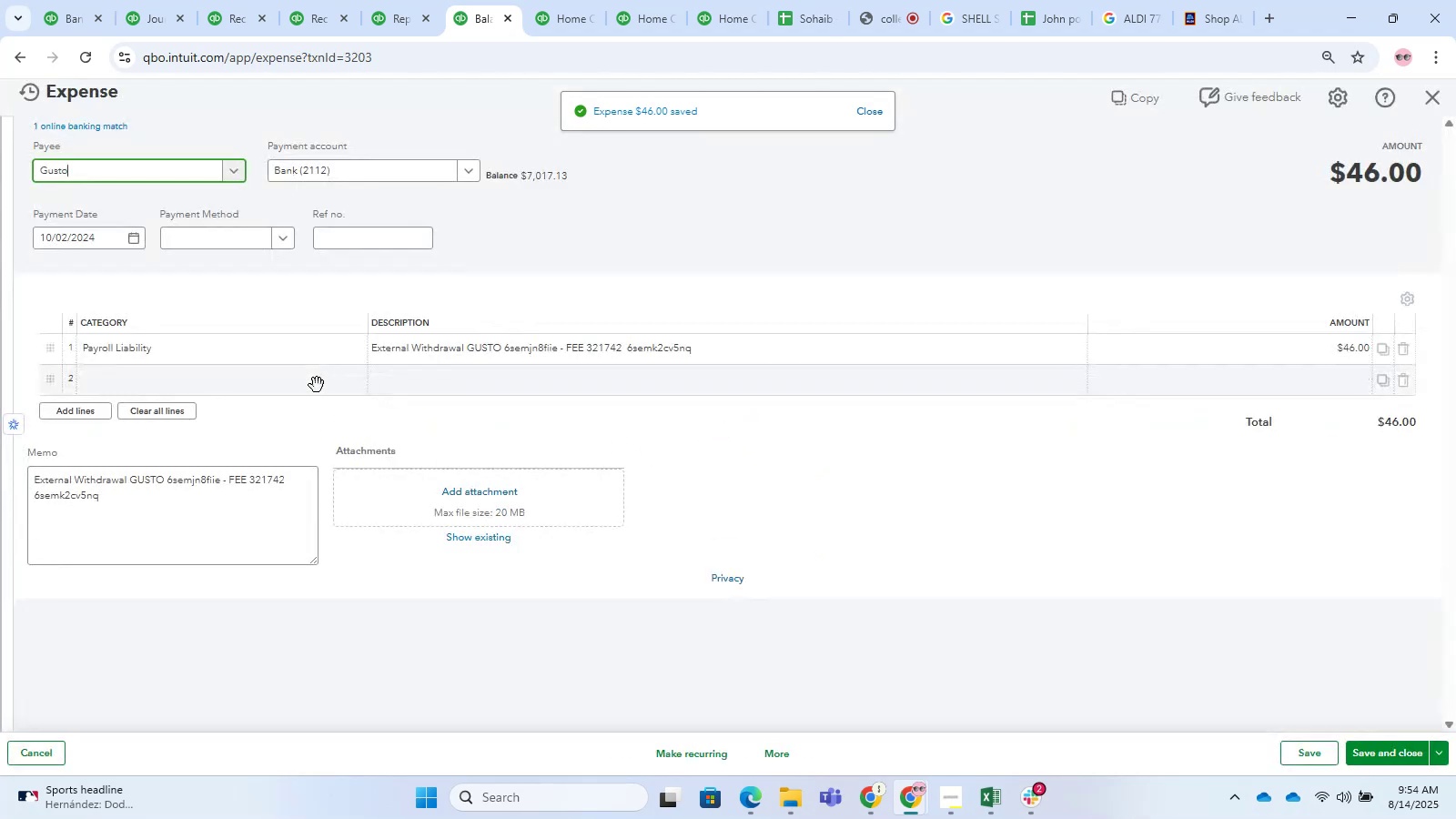 
left_click([282, 354])
 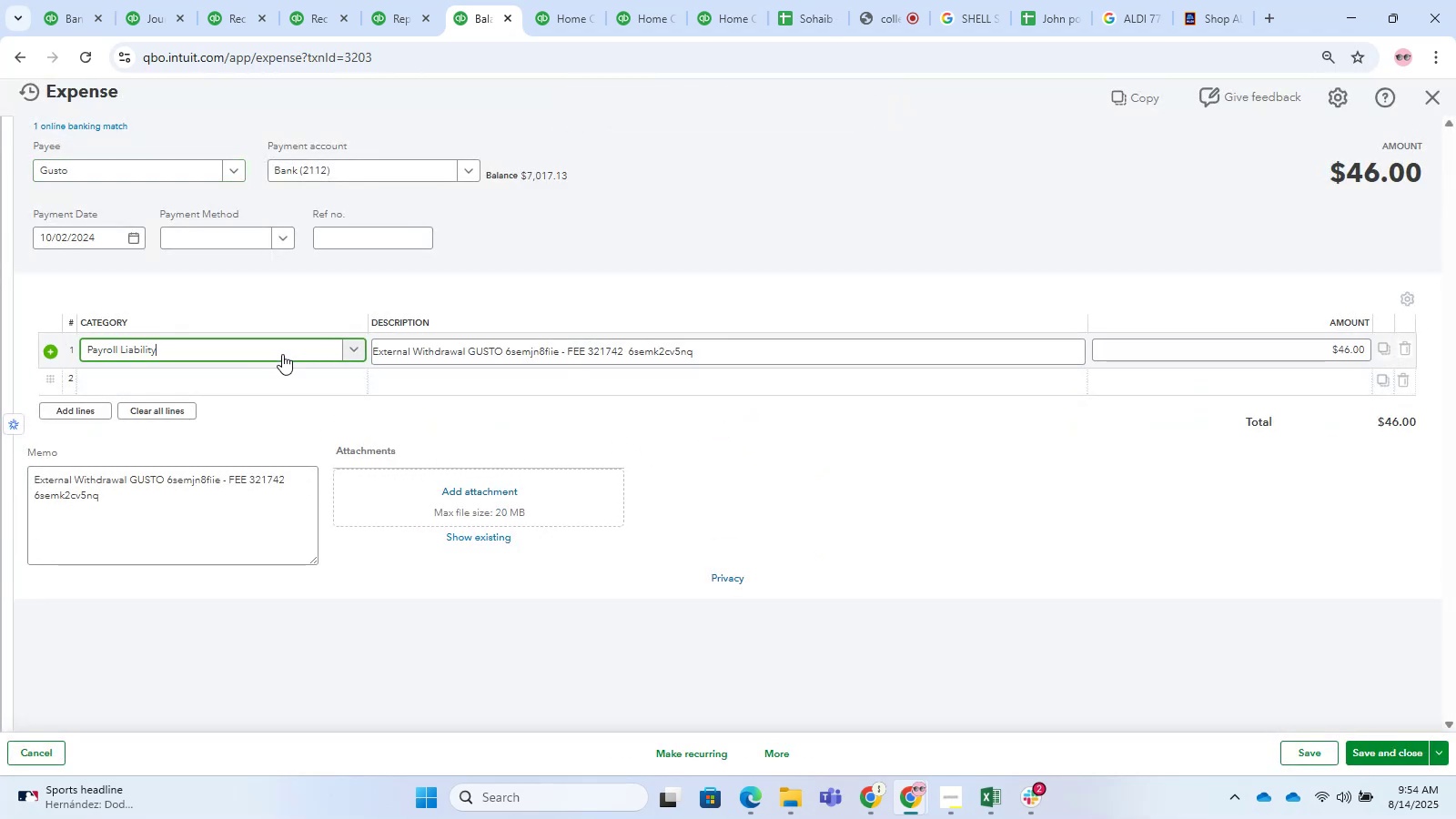 
left_click([282, 354])
 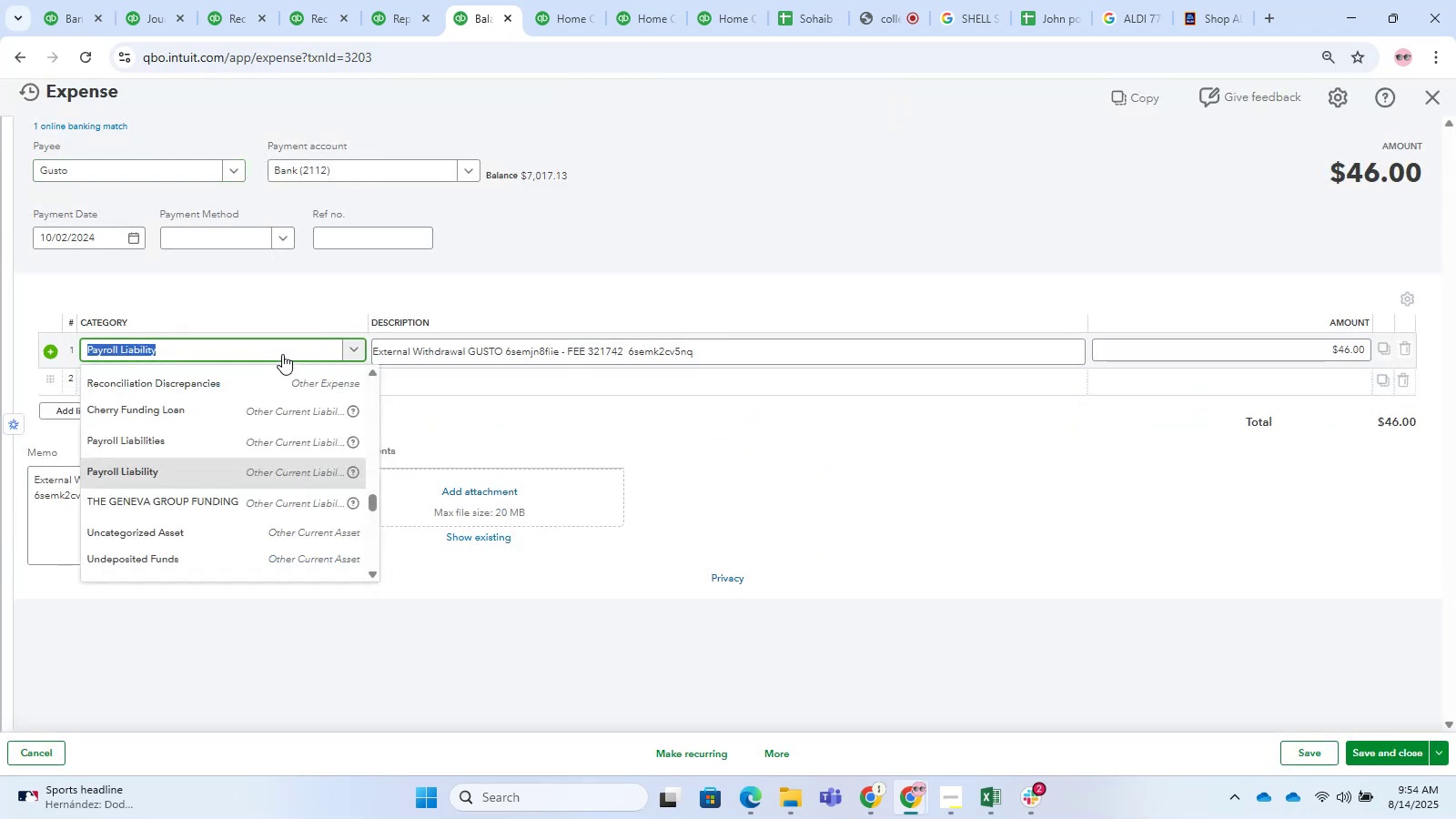 
type(payroll)
 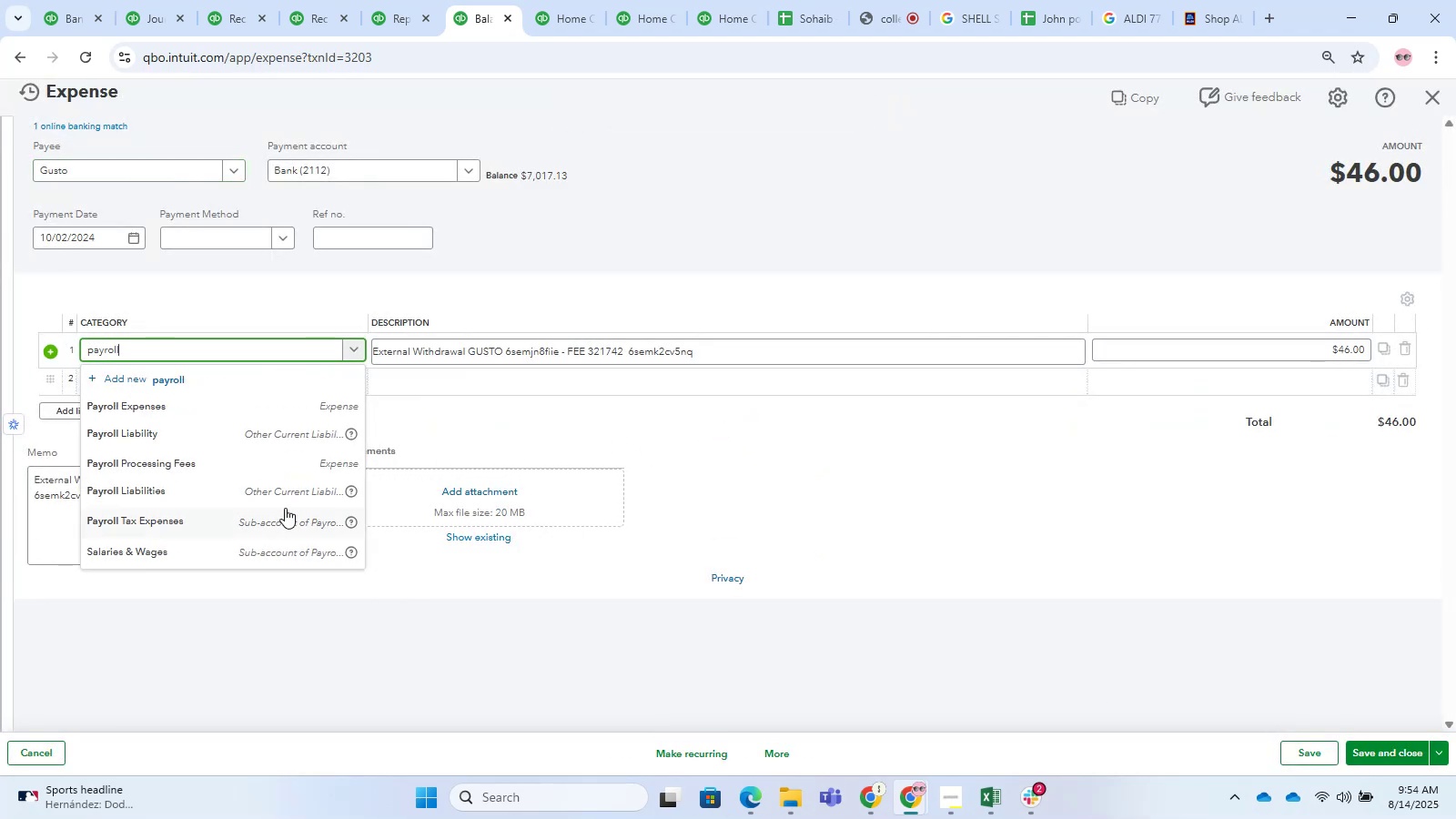 
left_click([162, 467])
 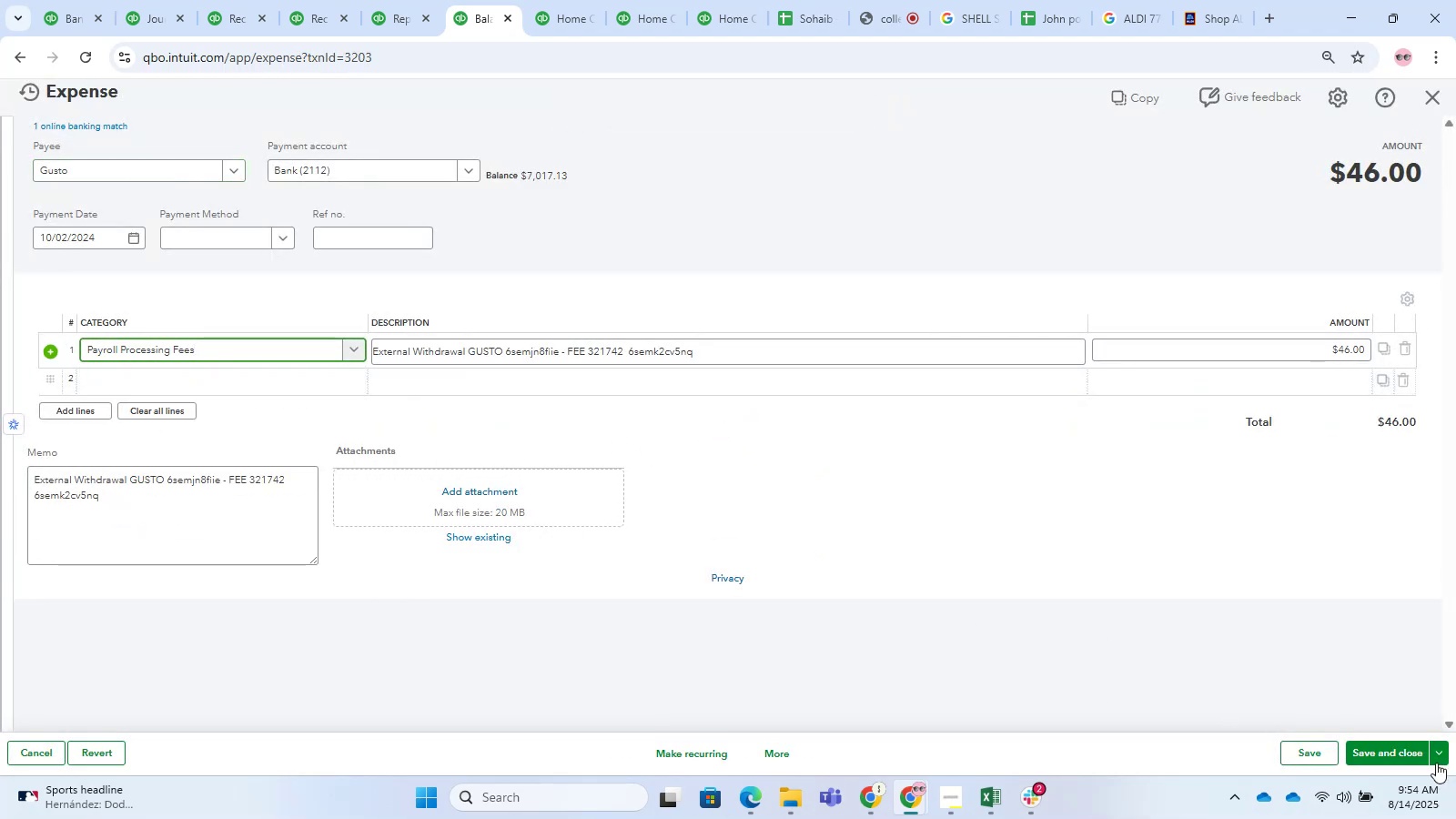 
left_click([1418, 754])
 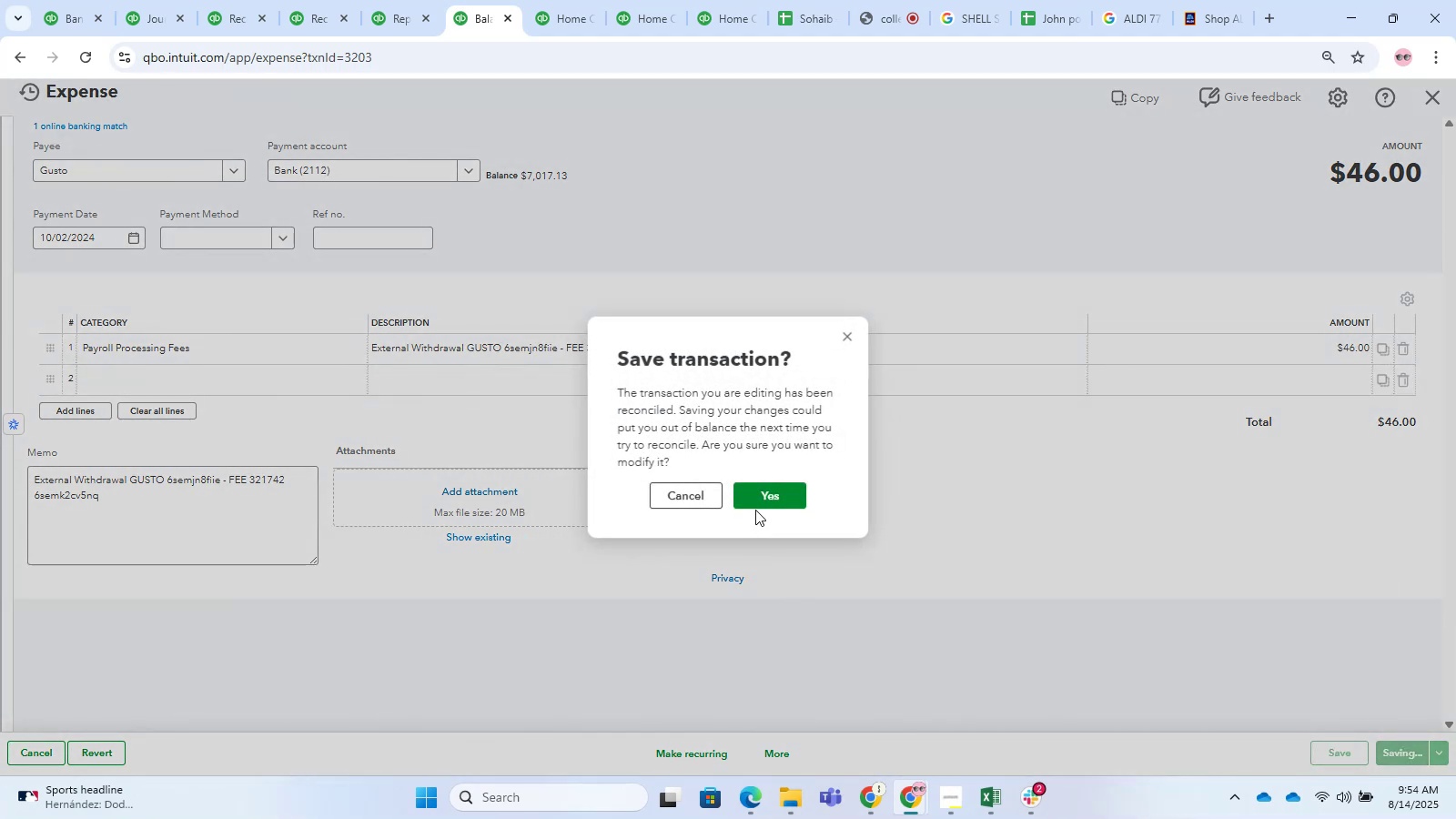 
left_click([757, 502])
 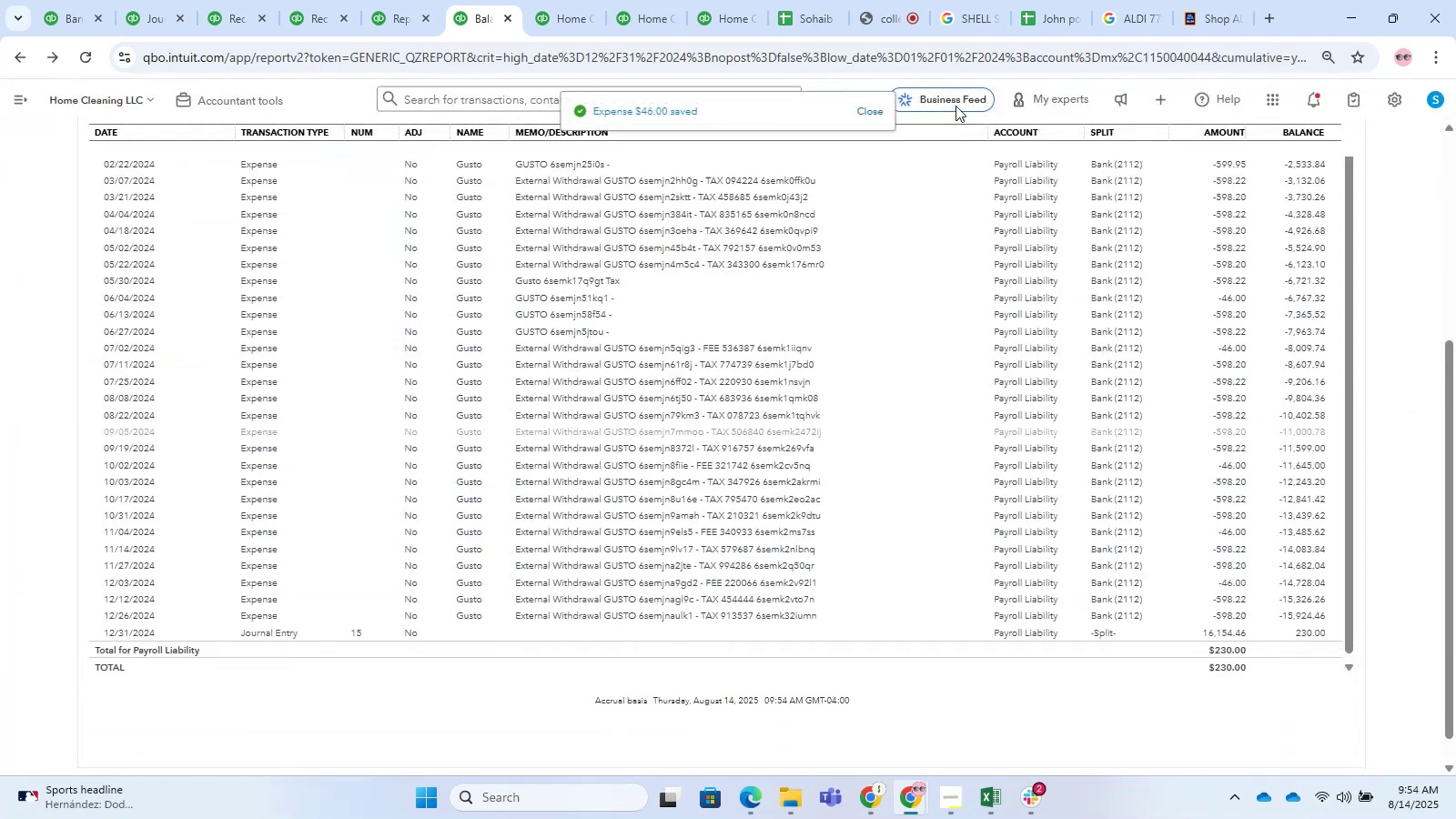 
left_click([901, 0])
 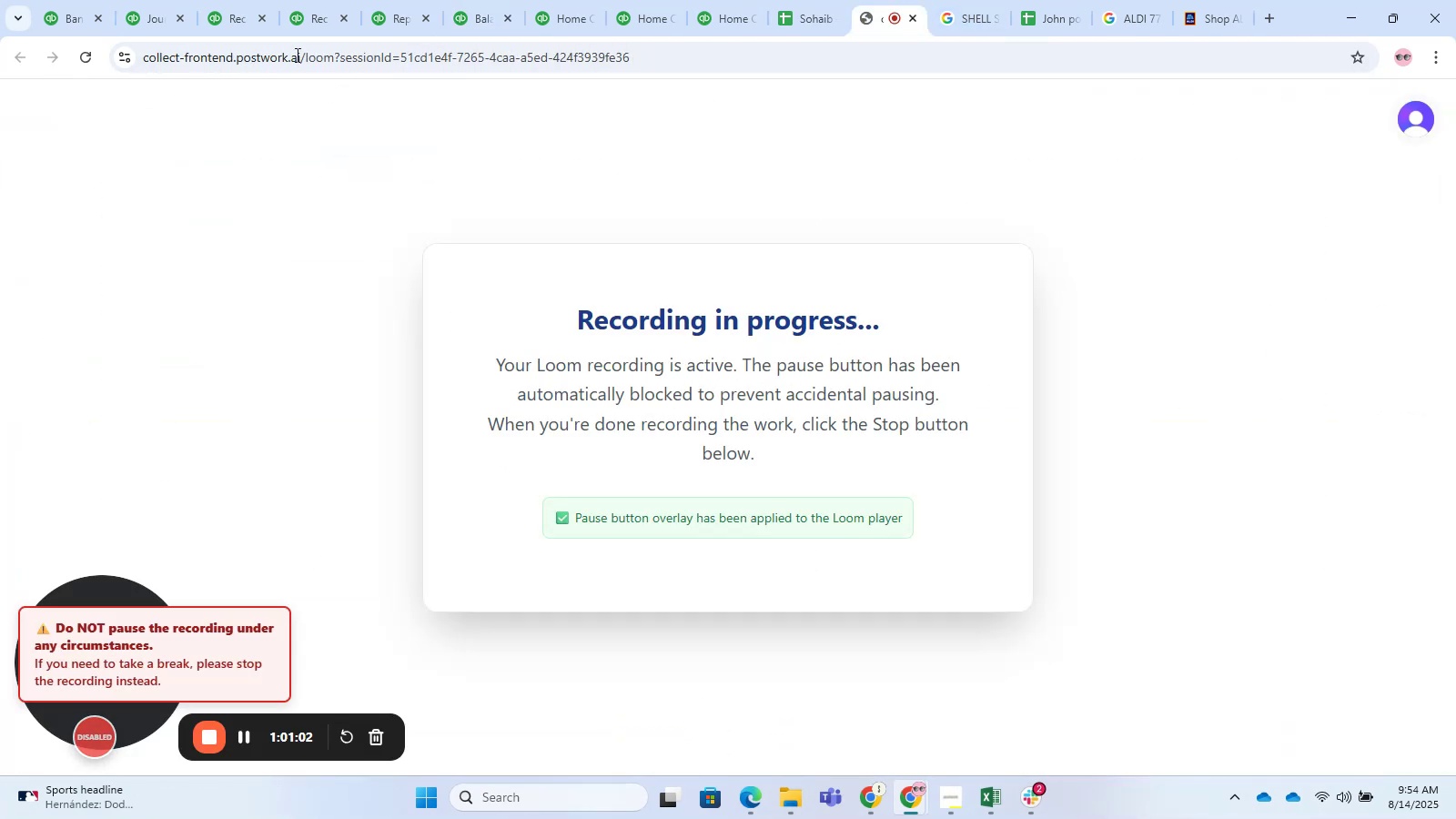 
left_click([229, 0])
 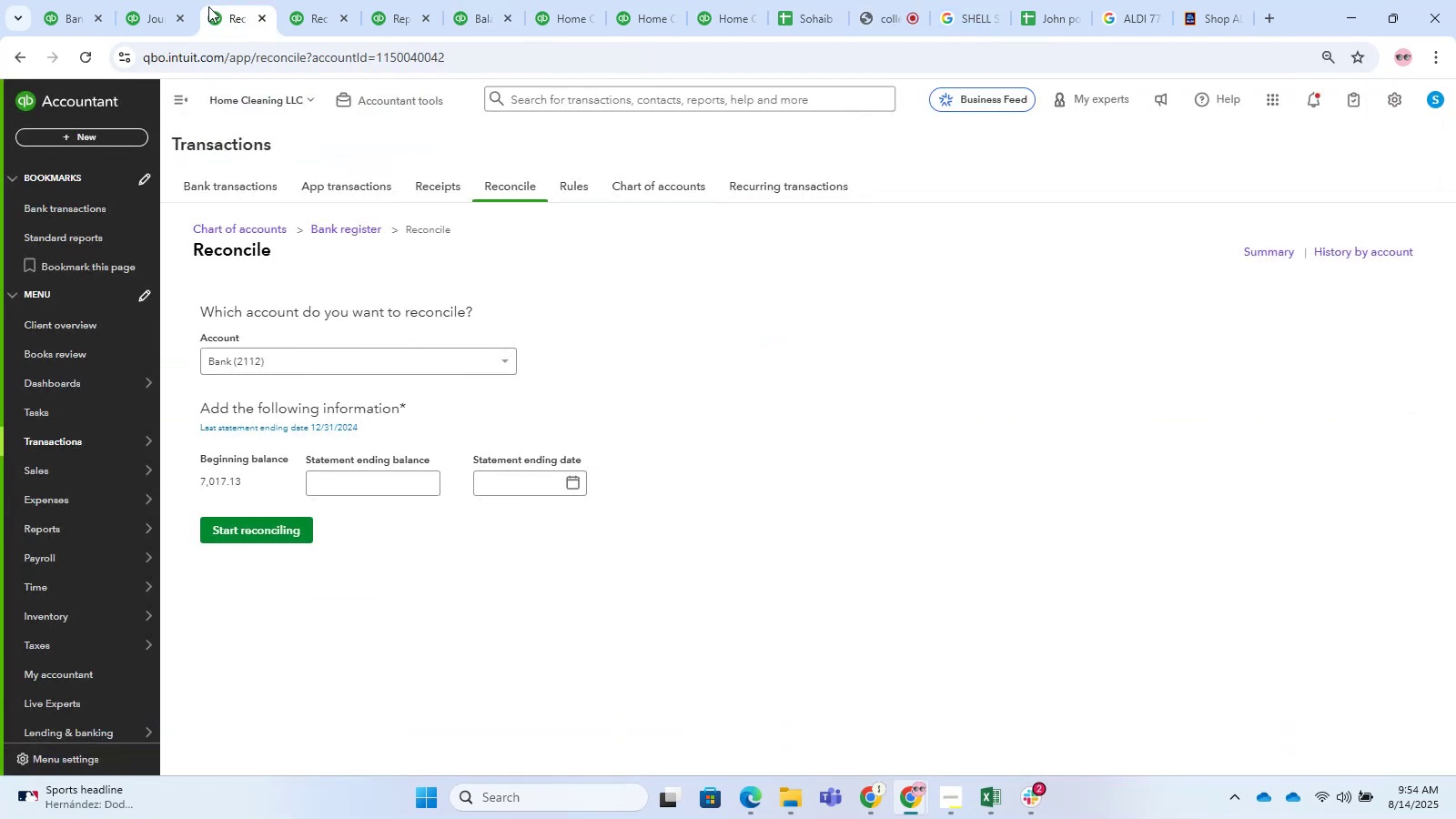 
left_click([177, 0])
 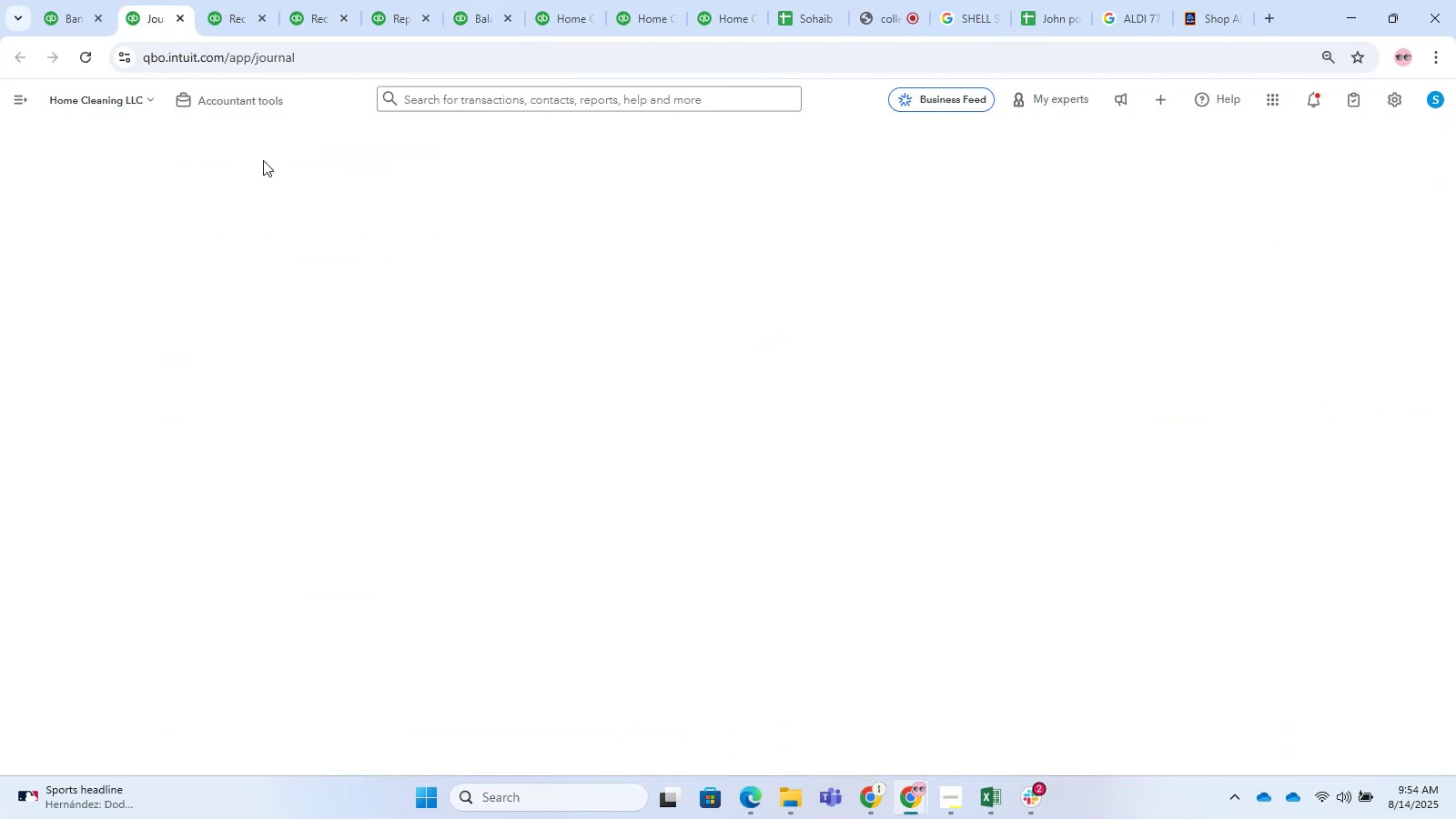 
left_click([228, 0])
 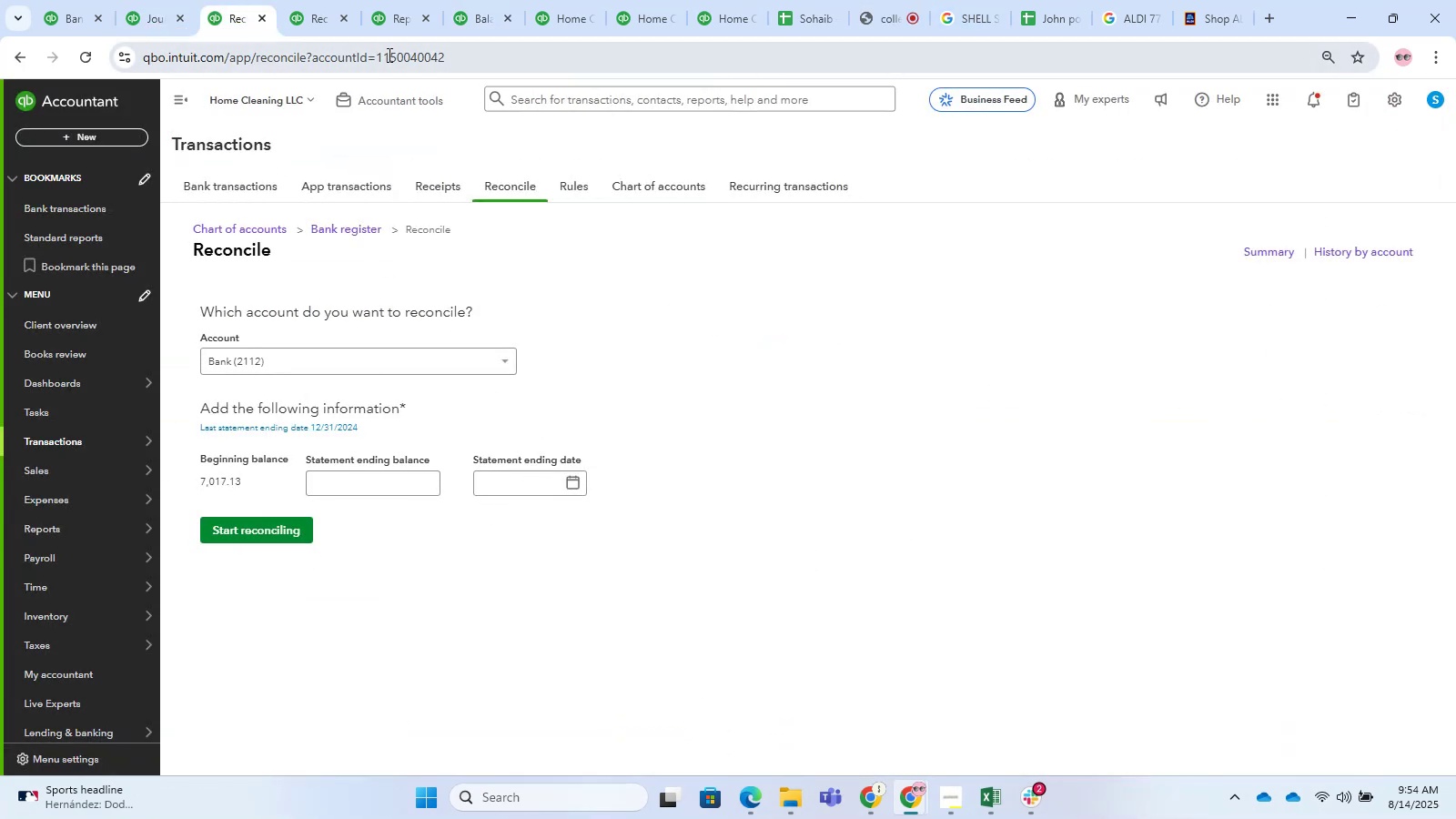 
left_click([324, 23])
 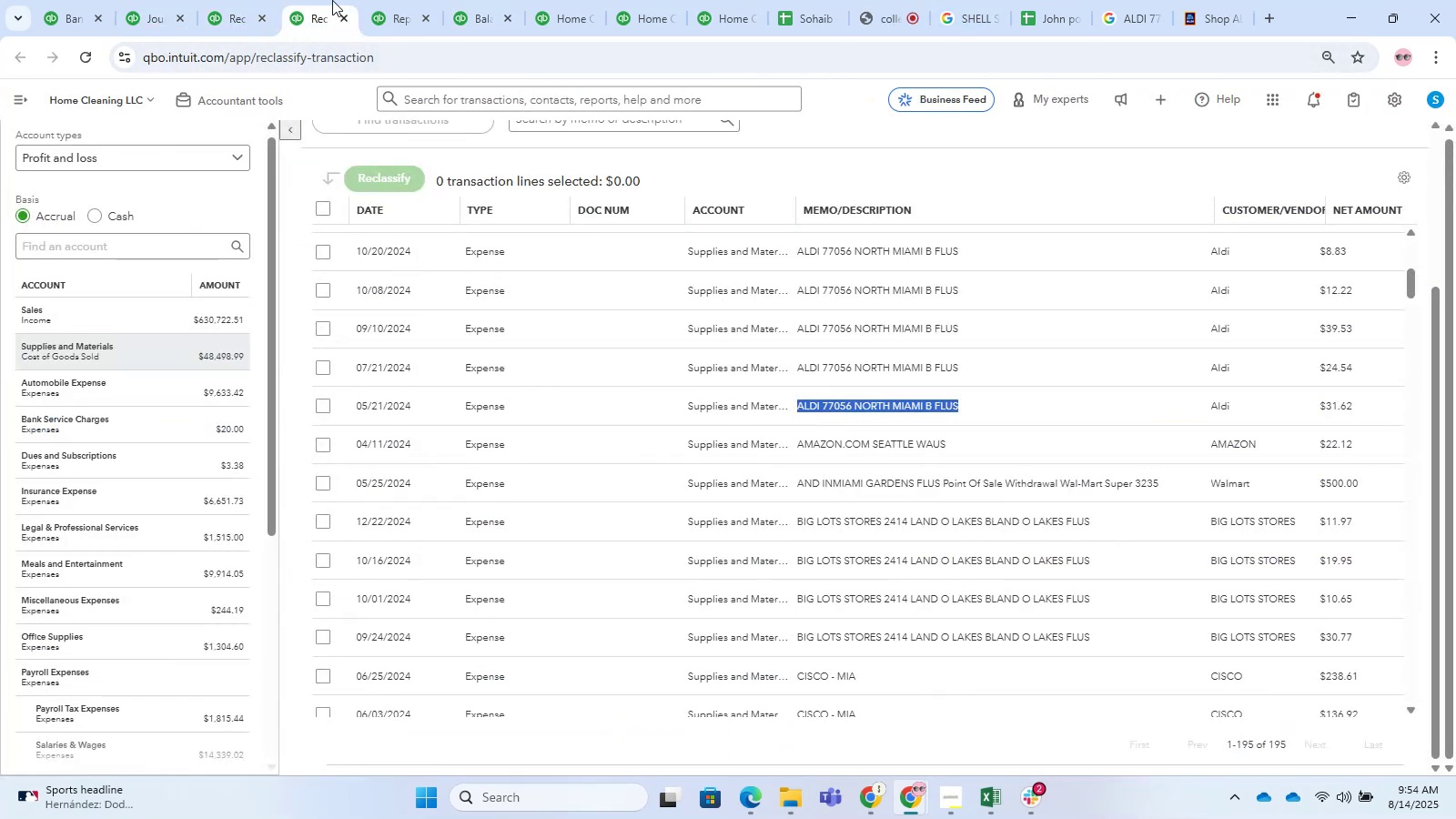 
double_click([372, 0])
 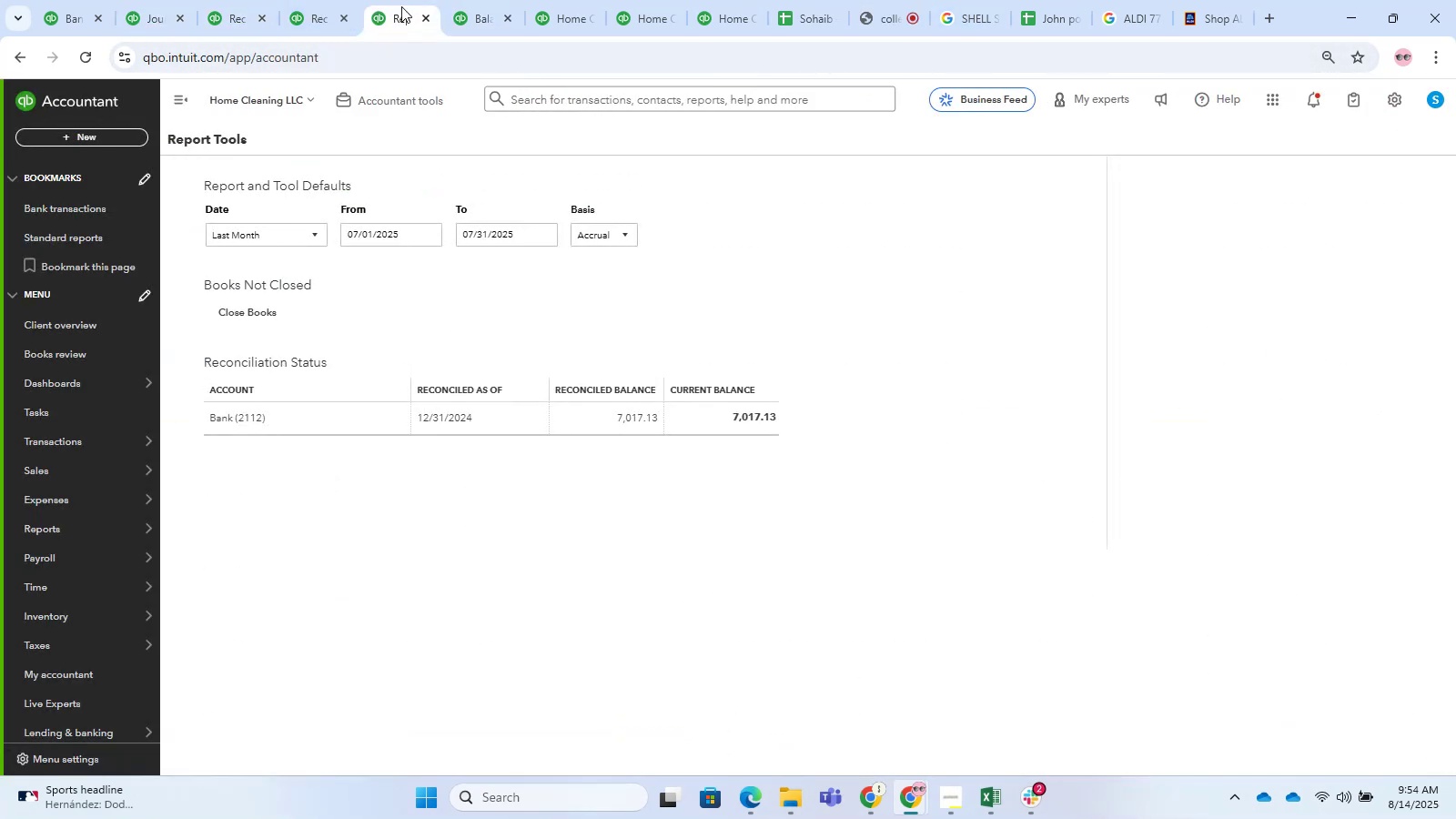 